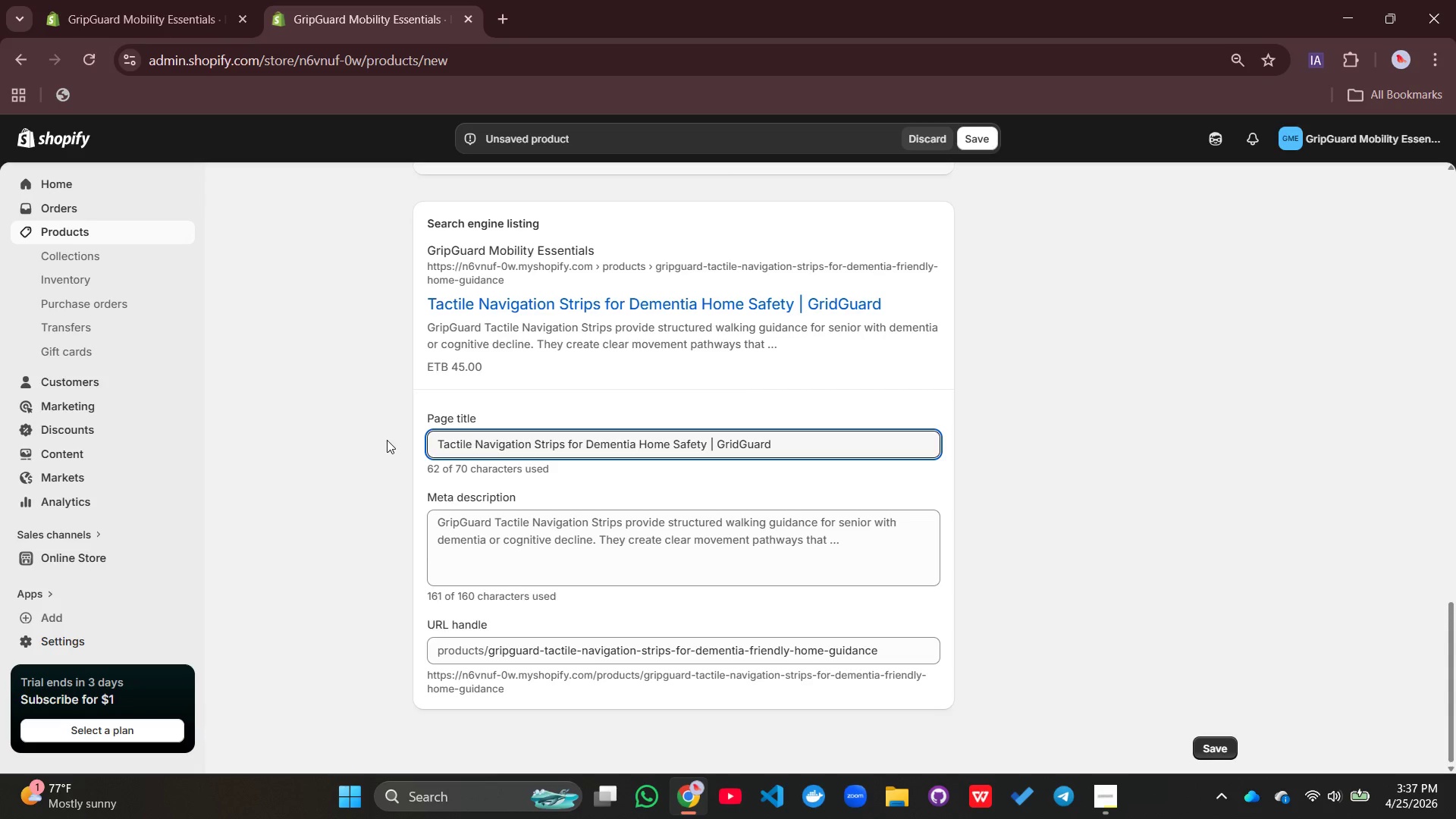 
left_click([525, 554])
 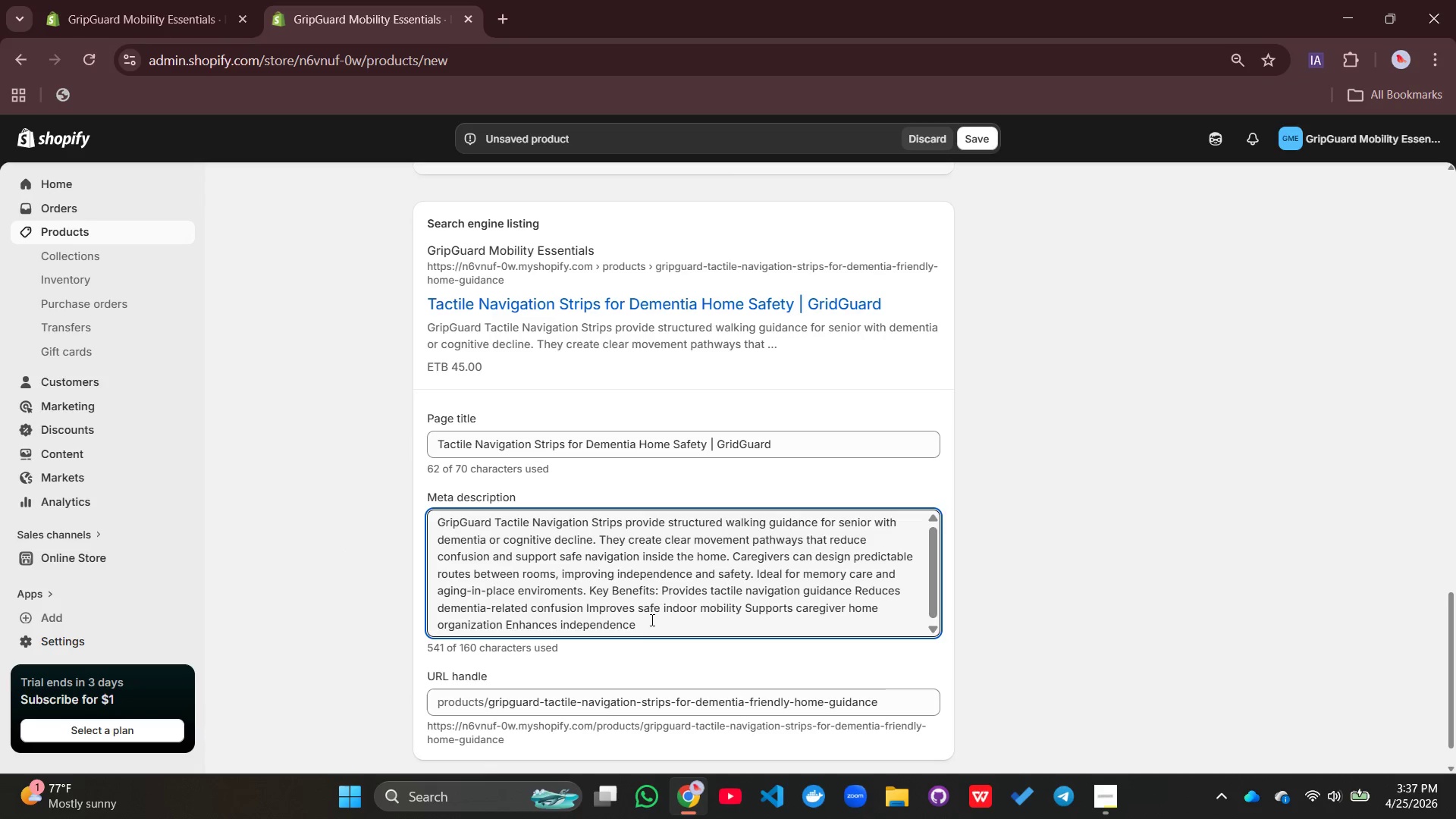 
left_click_drag(start_coordinate=[647, 613], to_coordinate=[457, 522])
 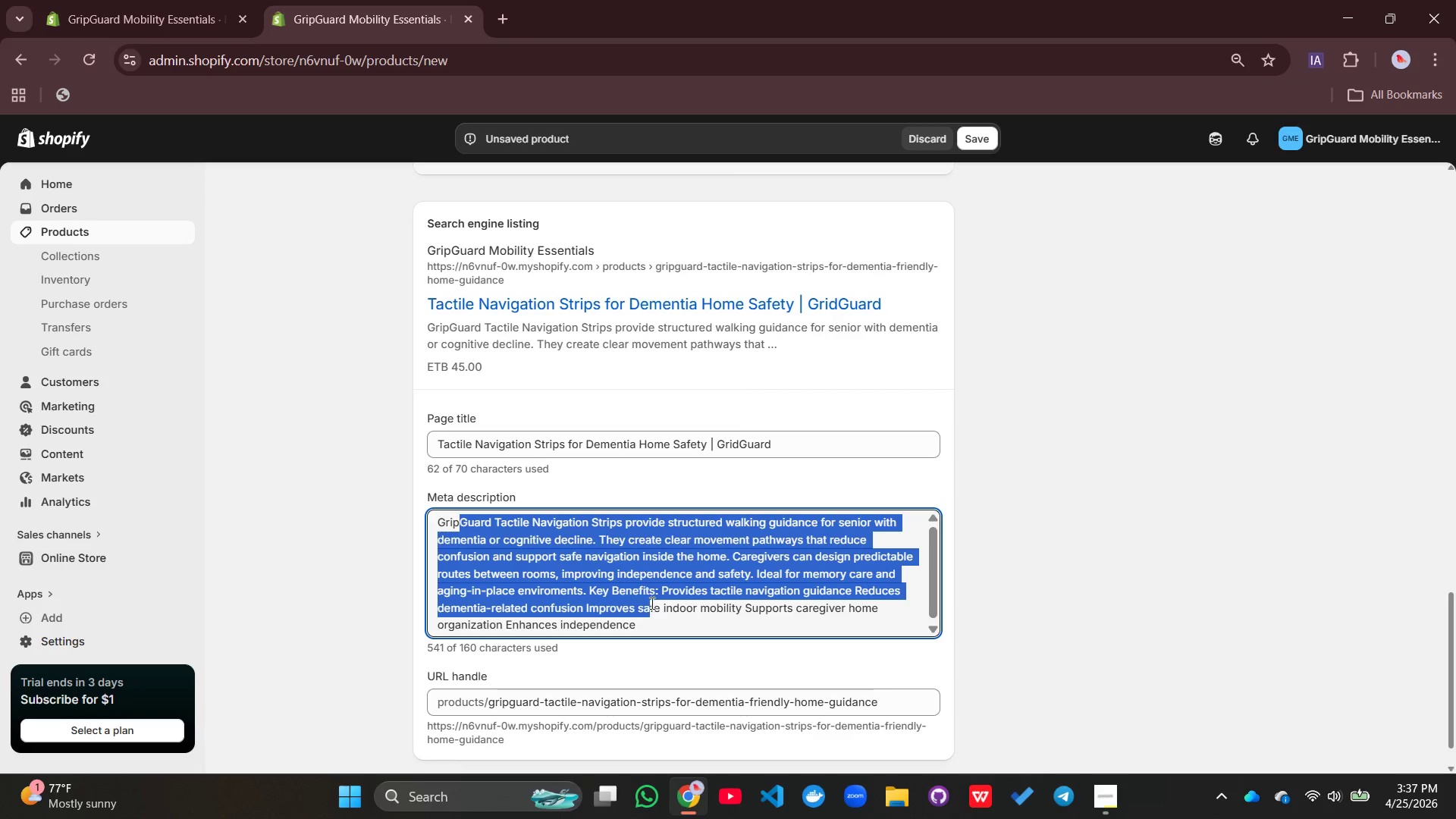 
left_click([651, 604])
 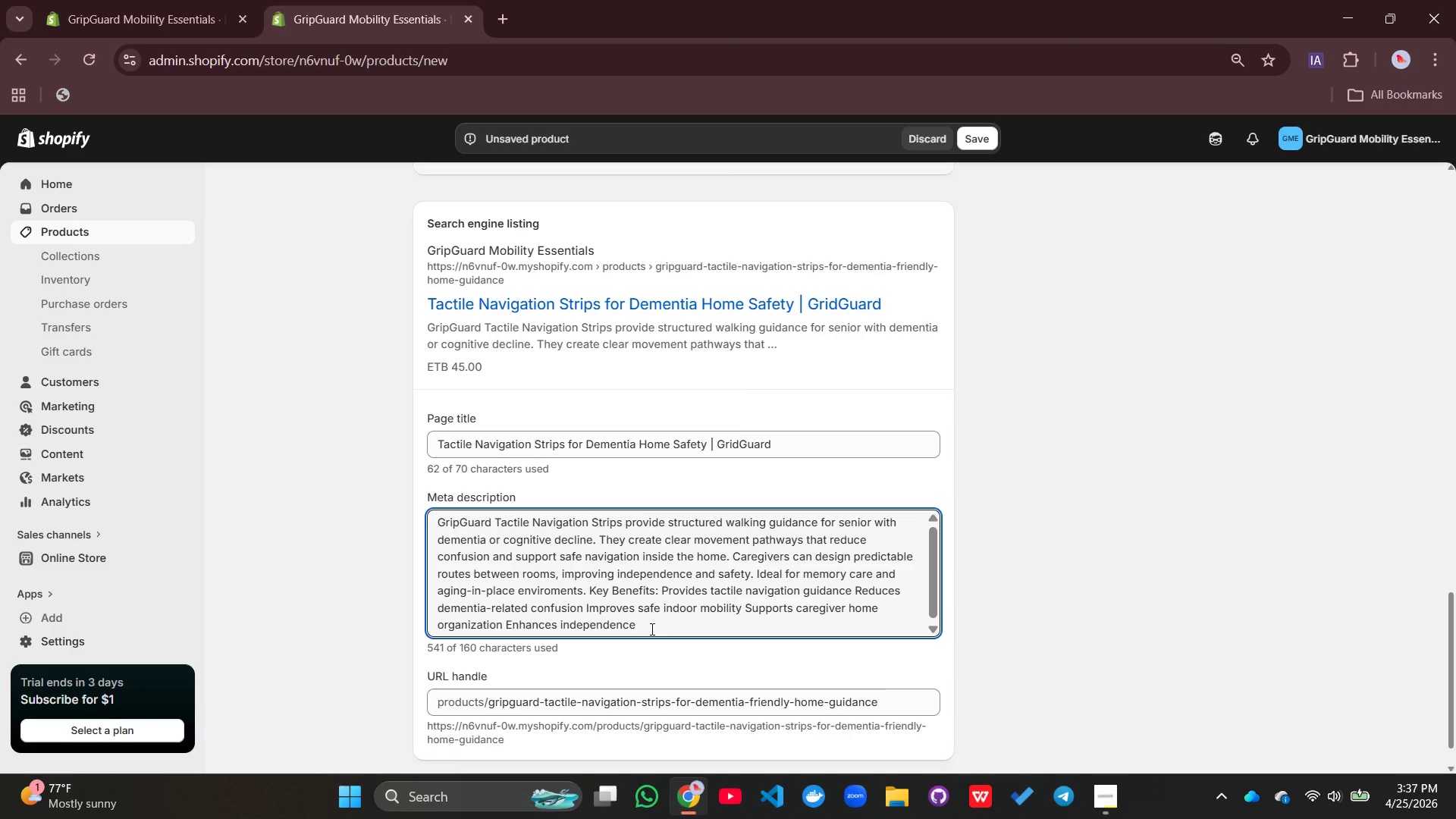 
left_click_drag(start_coordinate=[651, 629], to_coordinate=[425, 519])
 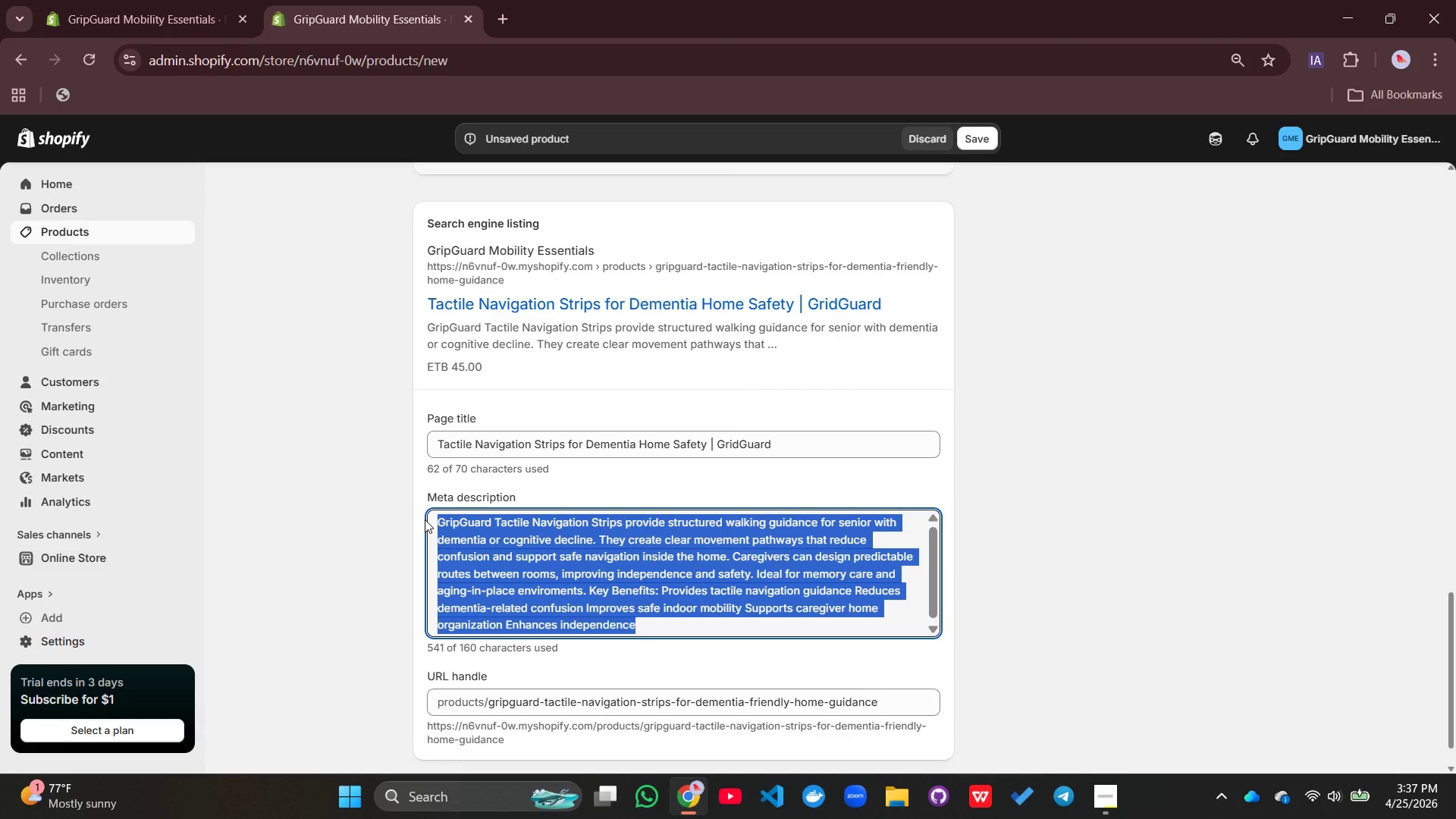 
type(Guide safe movment)
 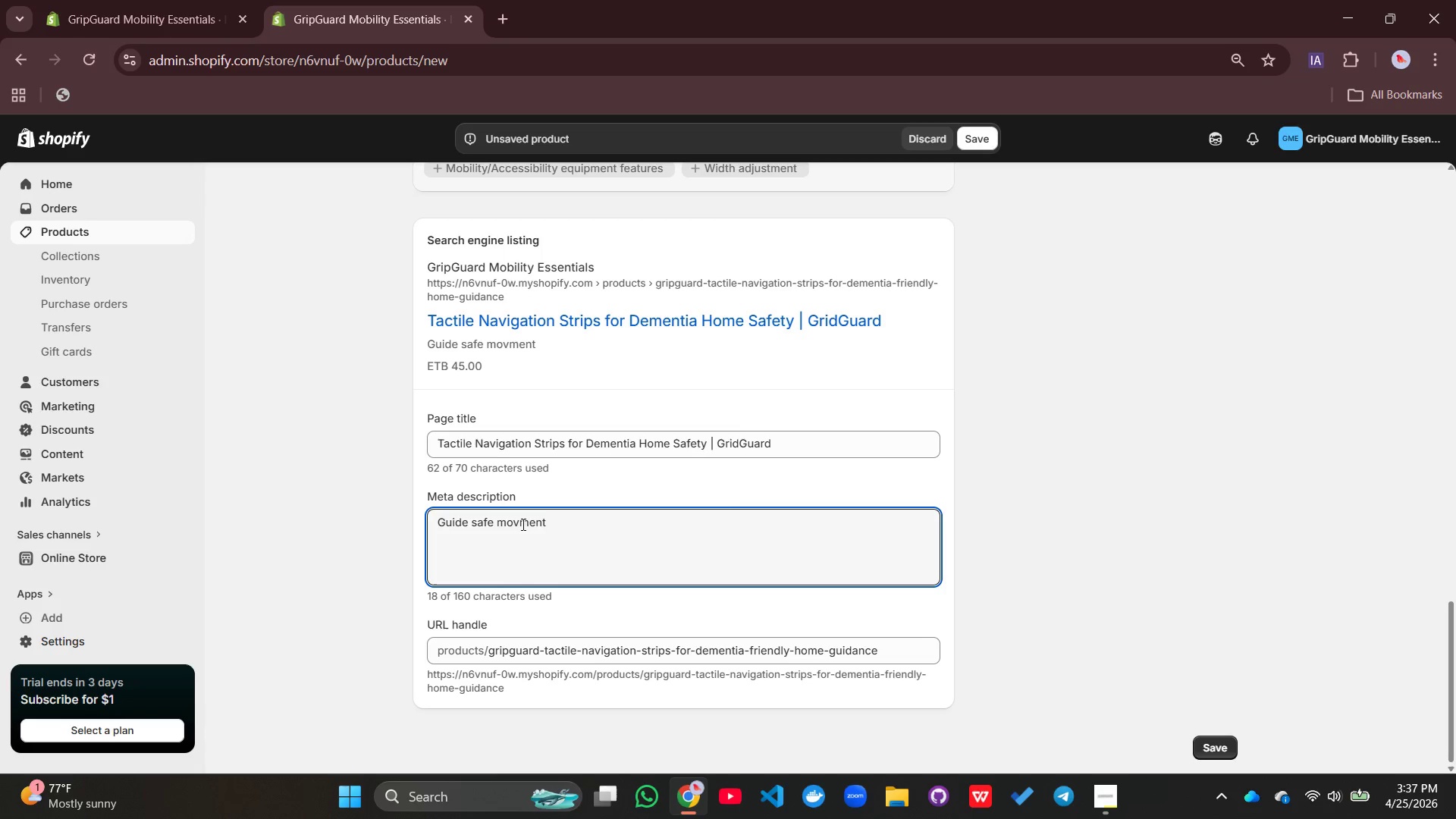 
left_click([522, 523])
 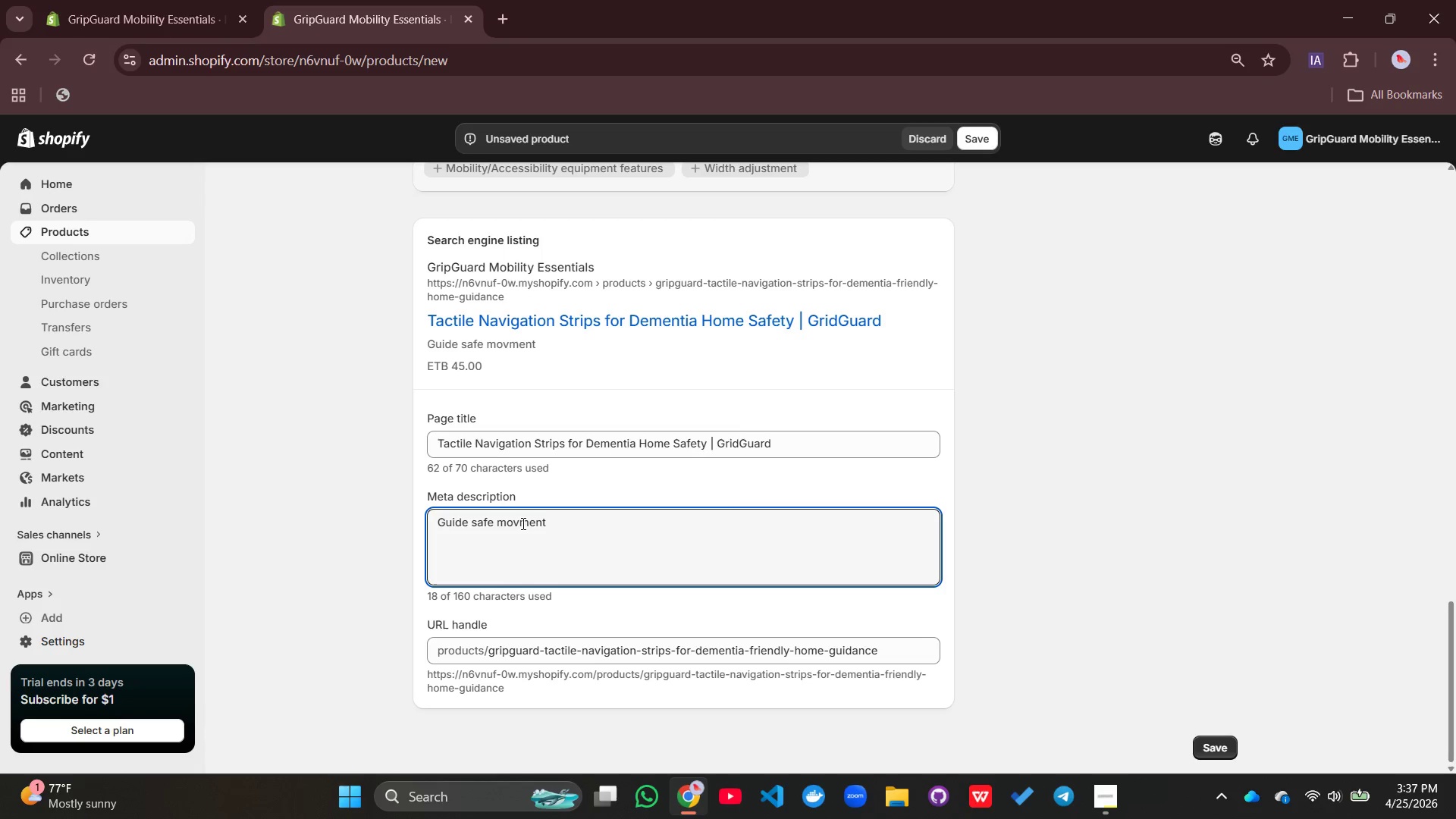 
key(E)
 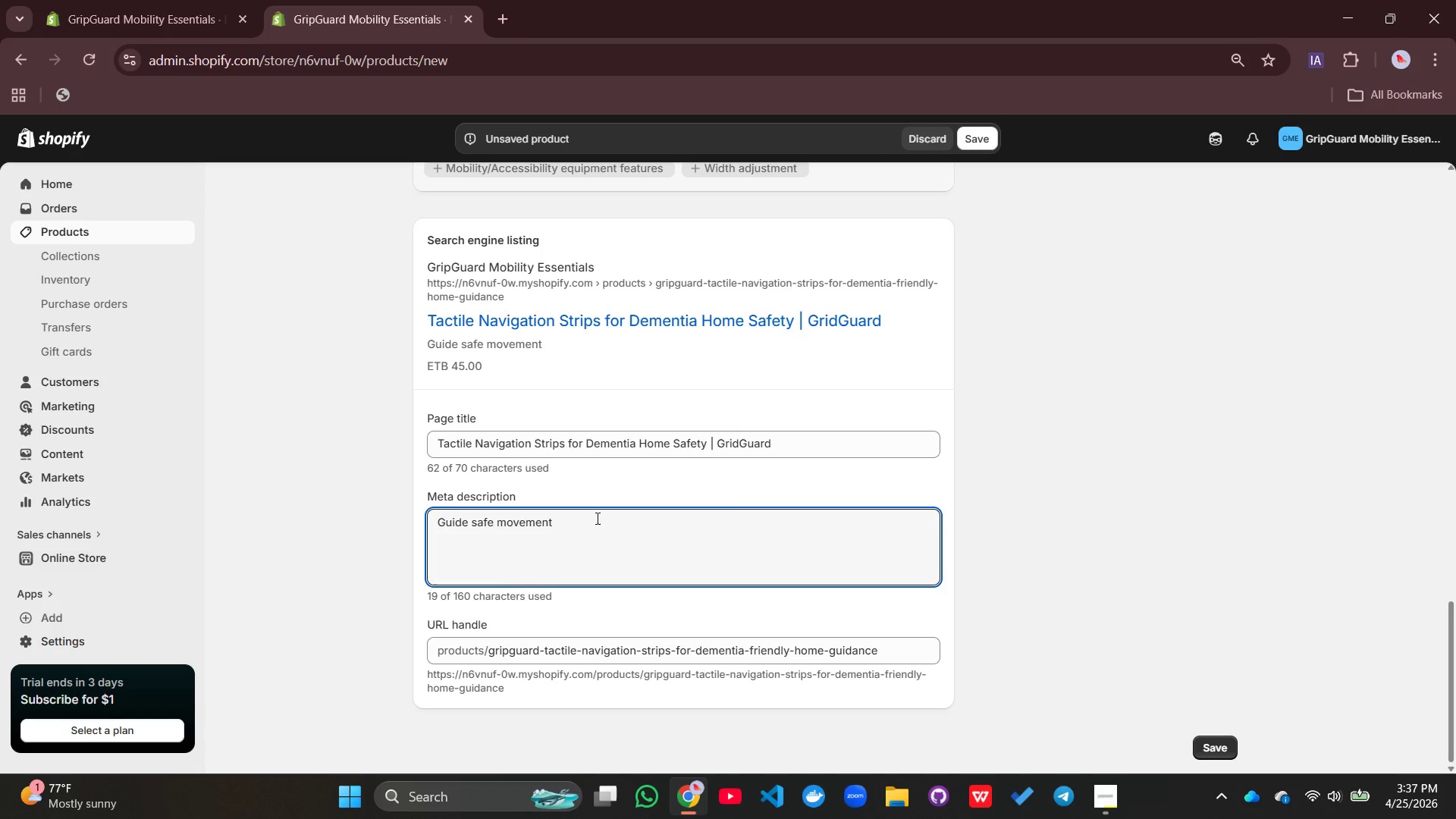 
left_click([596, 518])
 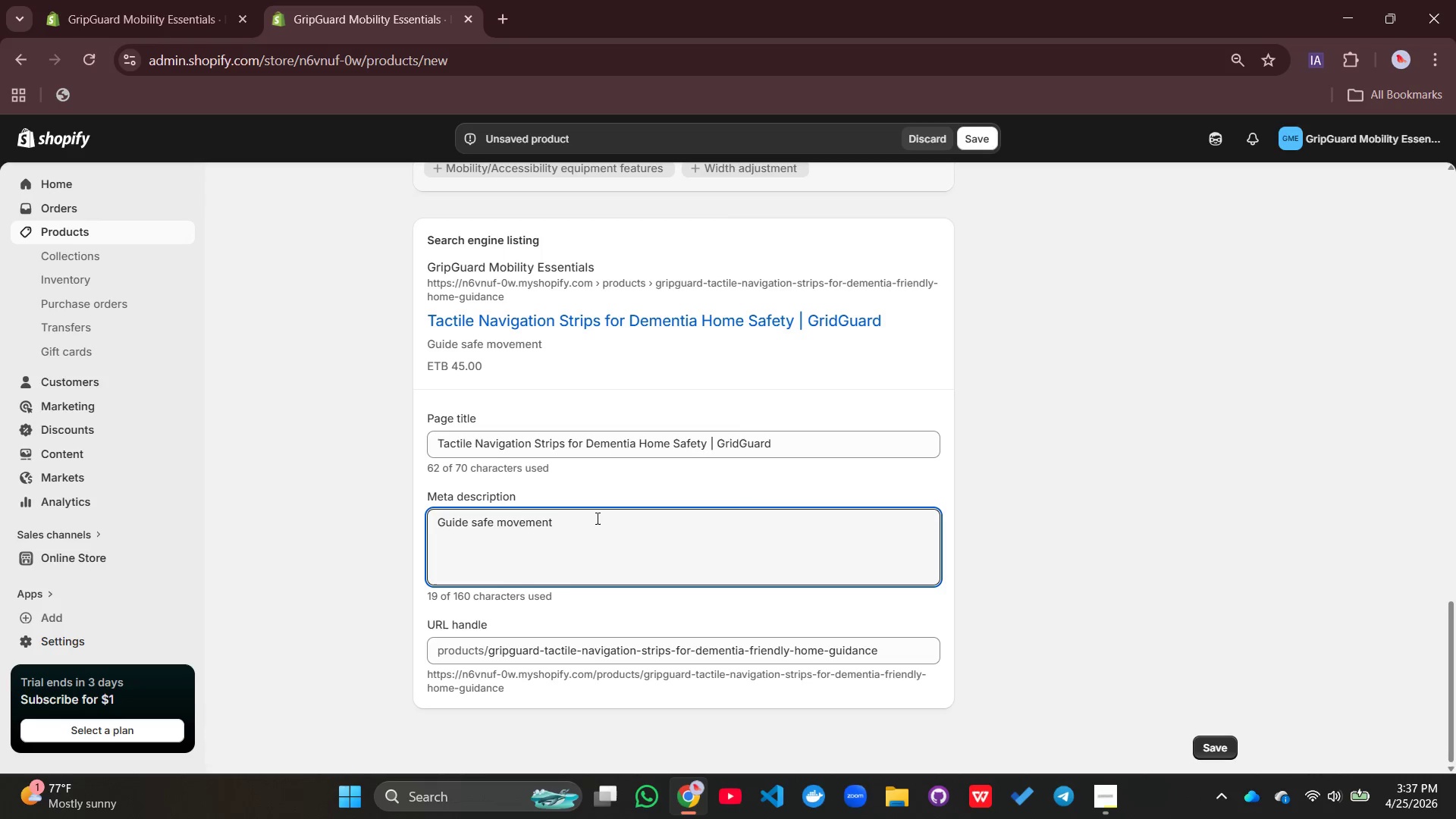 
type( with tactile navigation strips for seniors. Improvr)
key(Backspace)
type(e ea)
key(Backspace)
type(lderly mobility and reduces)
key(Backspace)
type( confusion indoors.)
 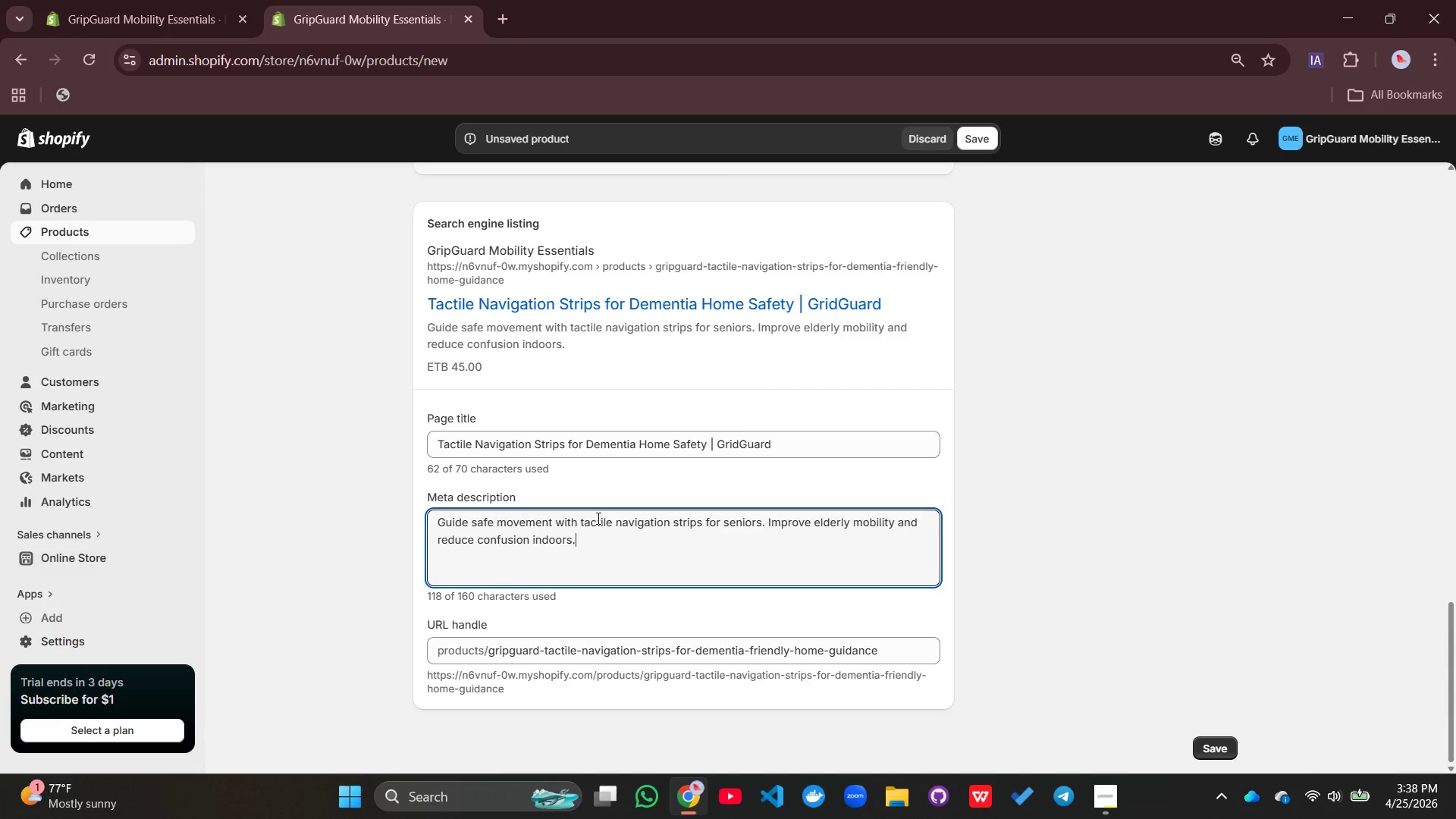 
scroll: coordinate [597, 518], scroll_direction: down, amount: 4.0
 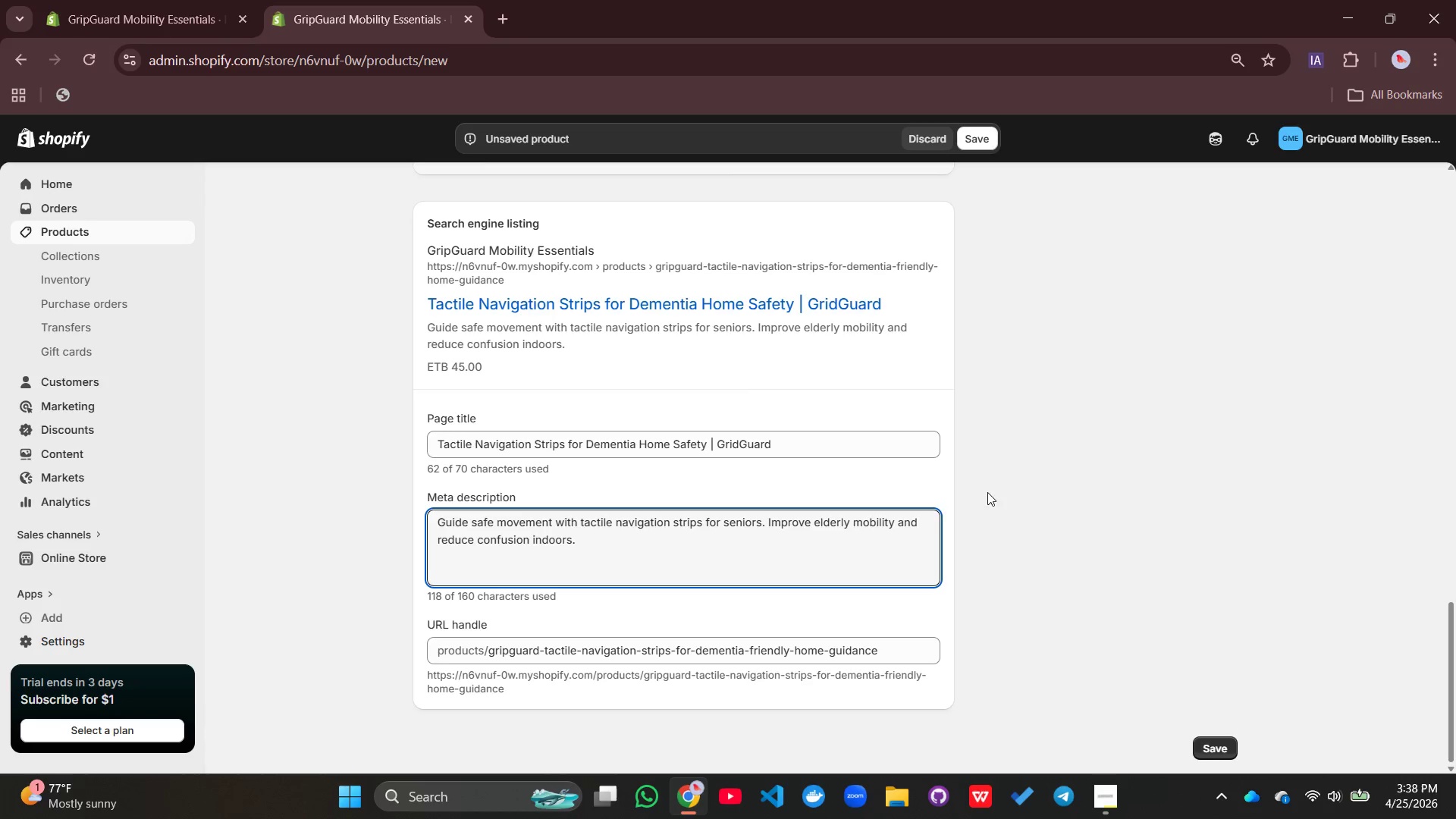 
scroll: coordinate [1016, 501], scroll_direction: up, amount: 17.0
 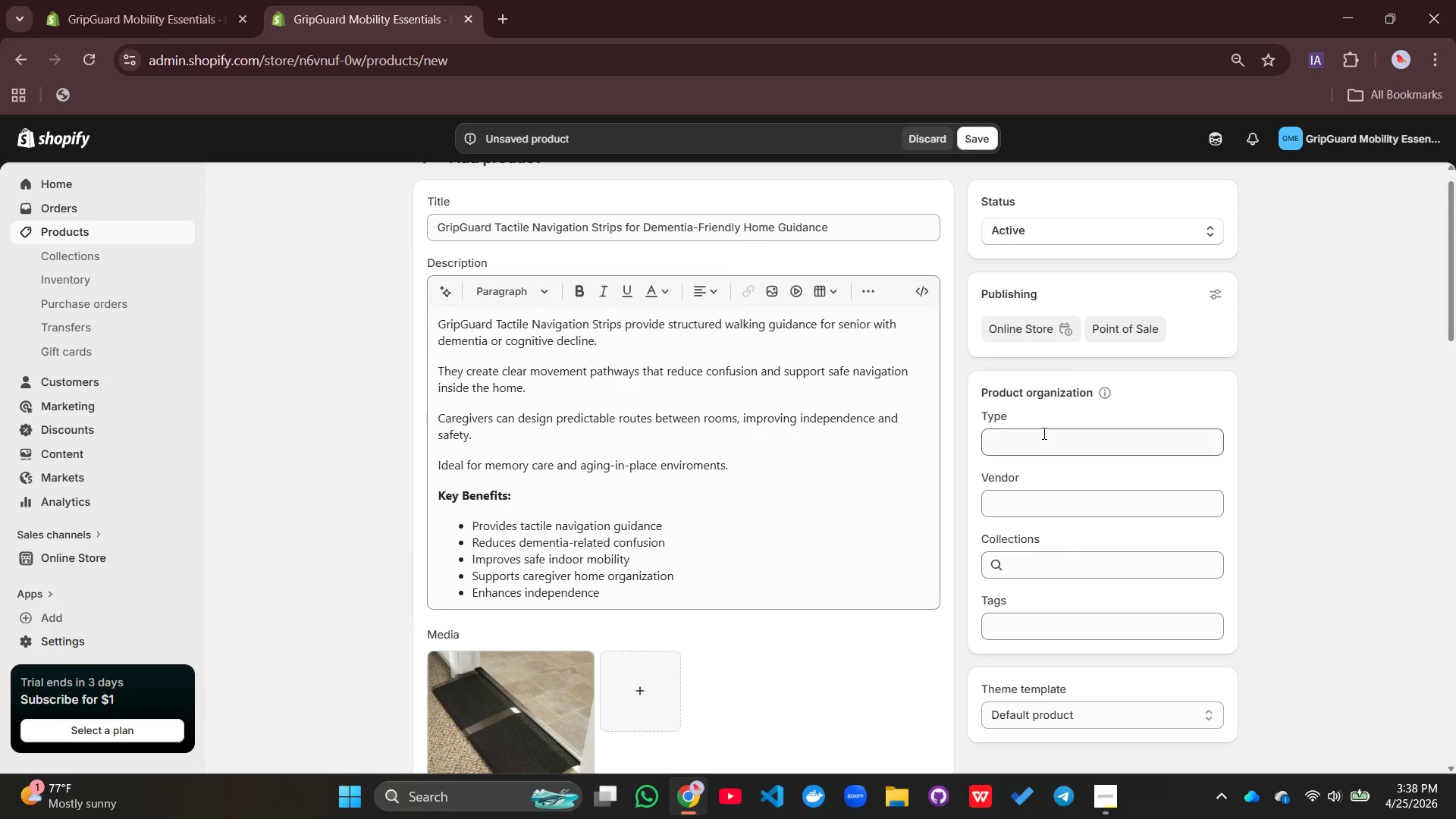 
left_click([1043, 435])
 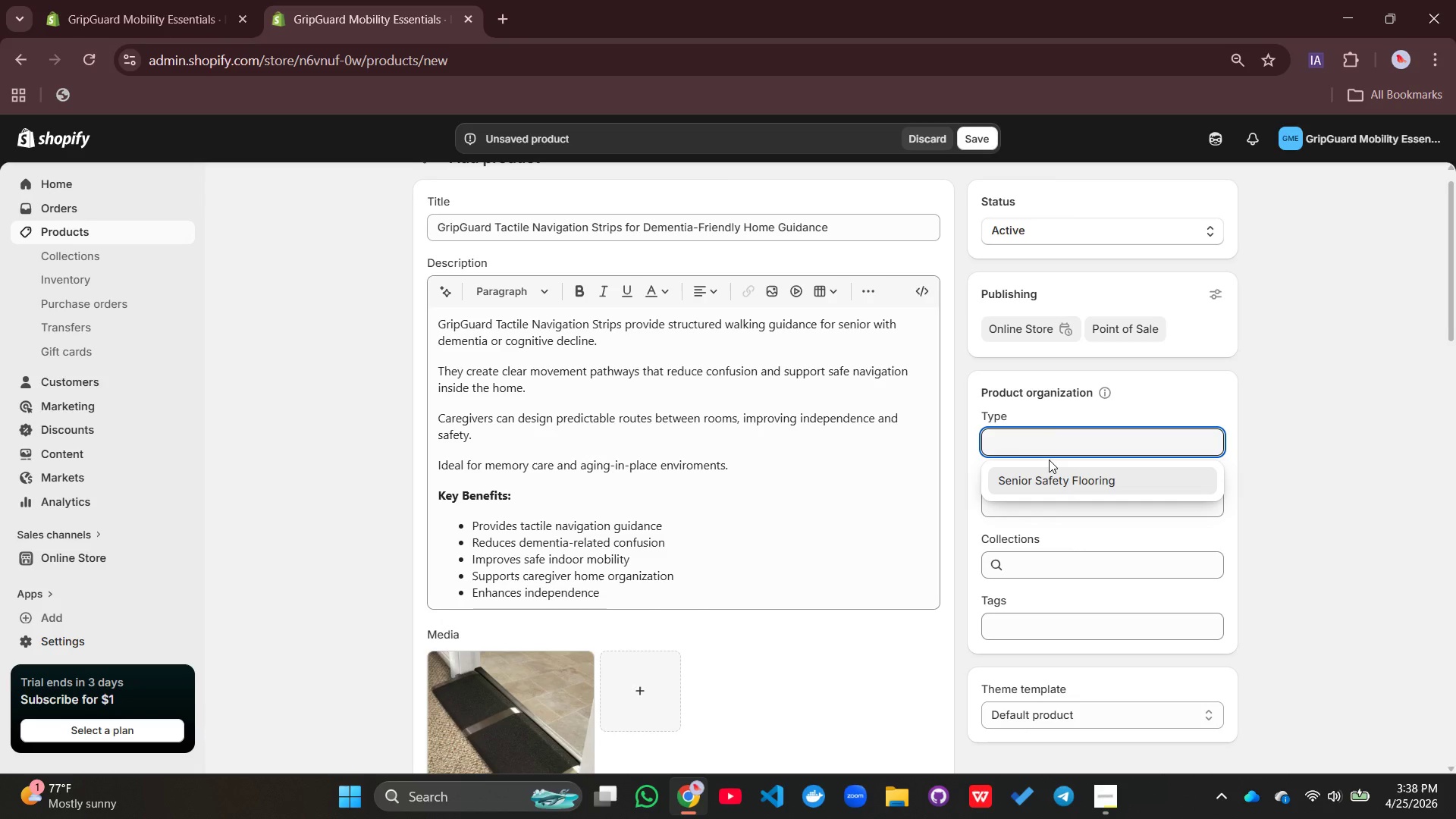 
wait(5.53)
 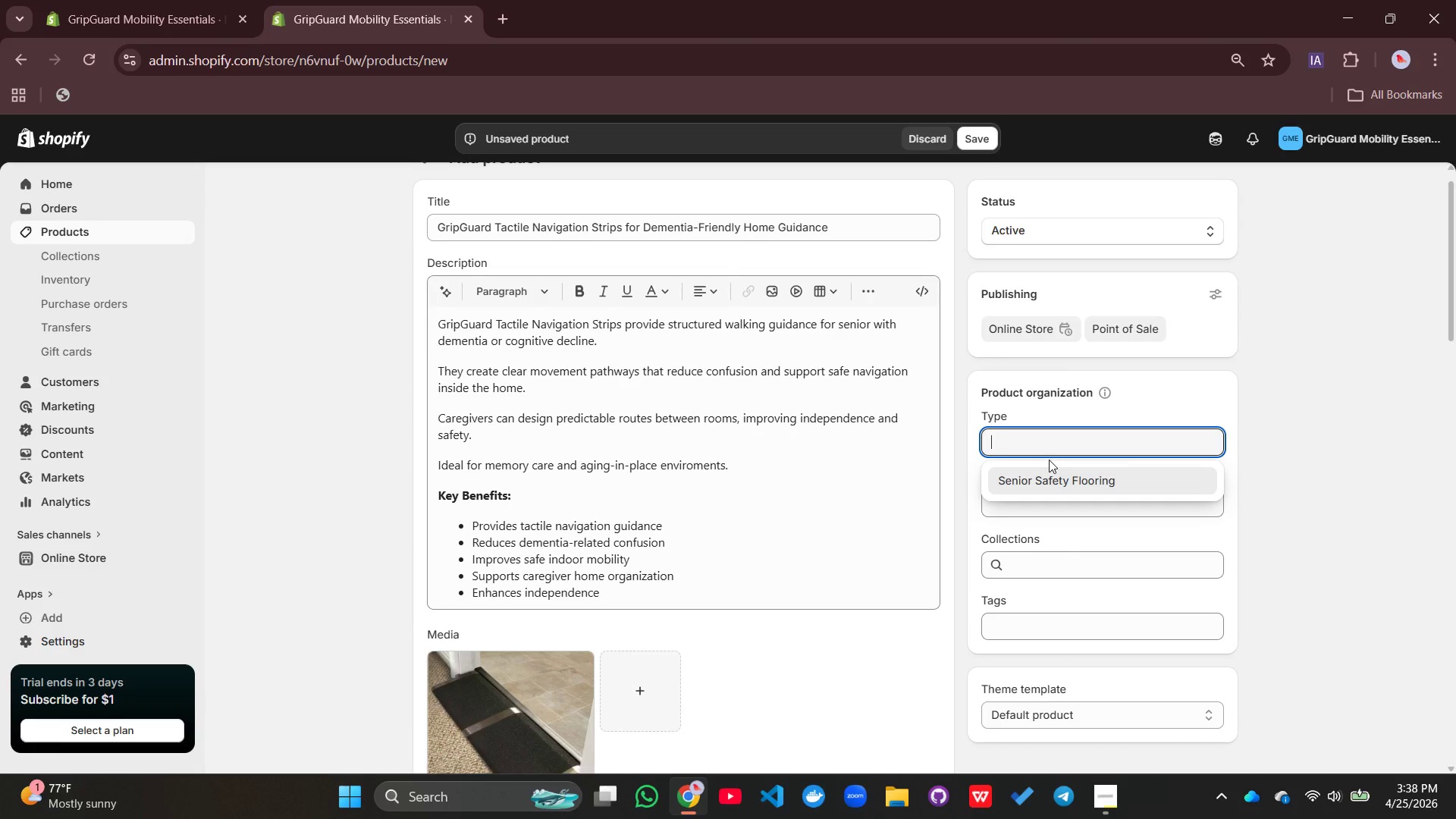 
type(Mobikity)
key(Backspace)
key(Backspace)
key(Backspace)
key(Backspace)
type(lity Guidance System)
 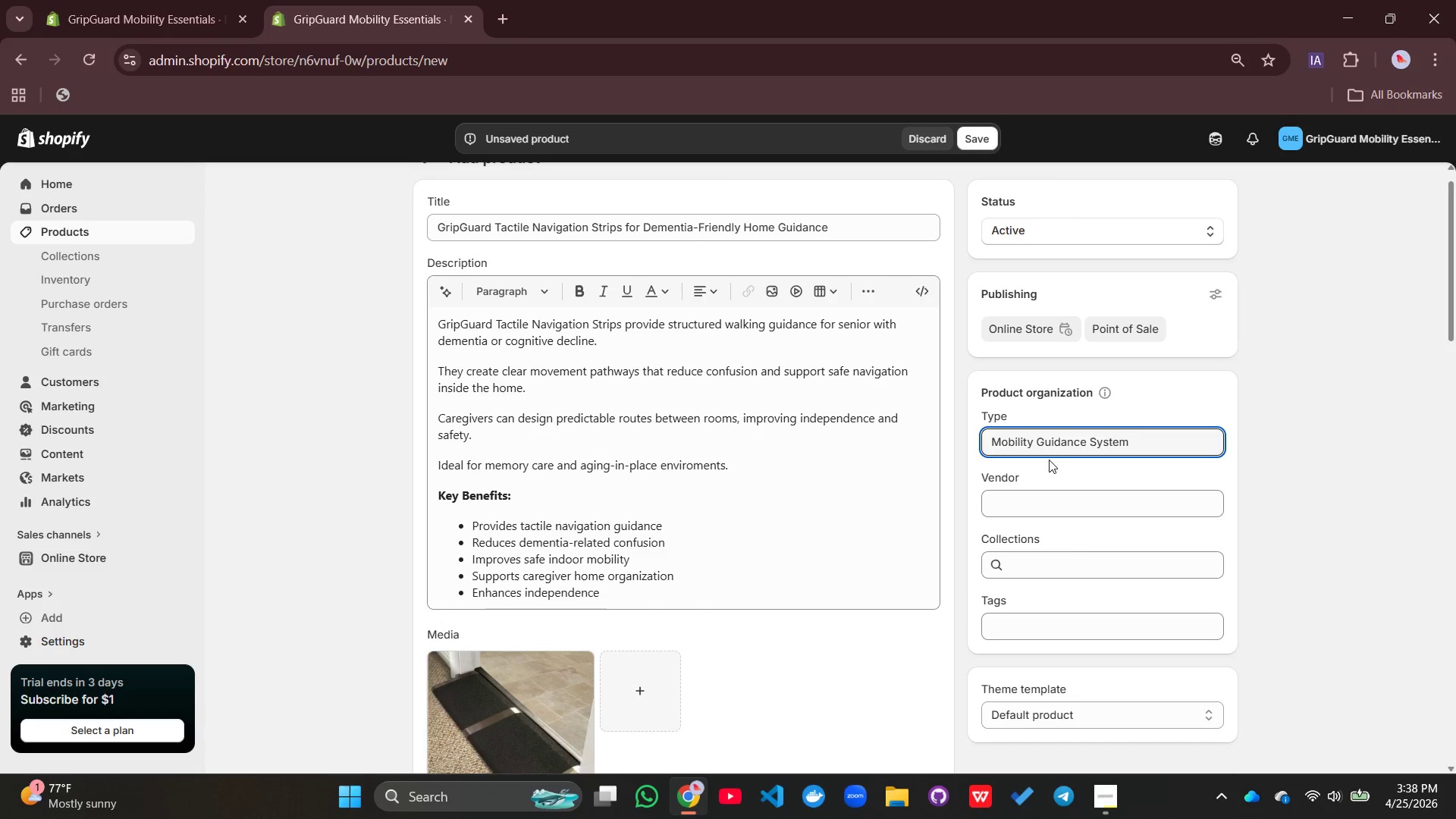 
left_click([1059, 519])
 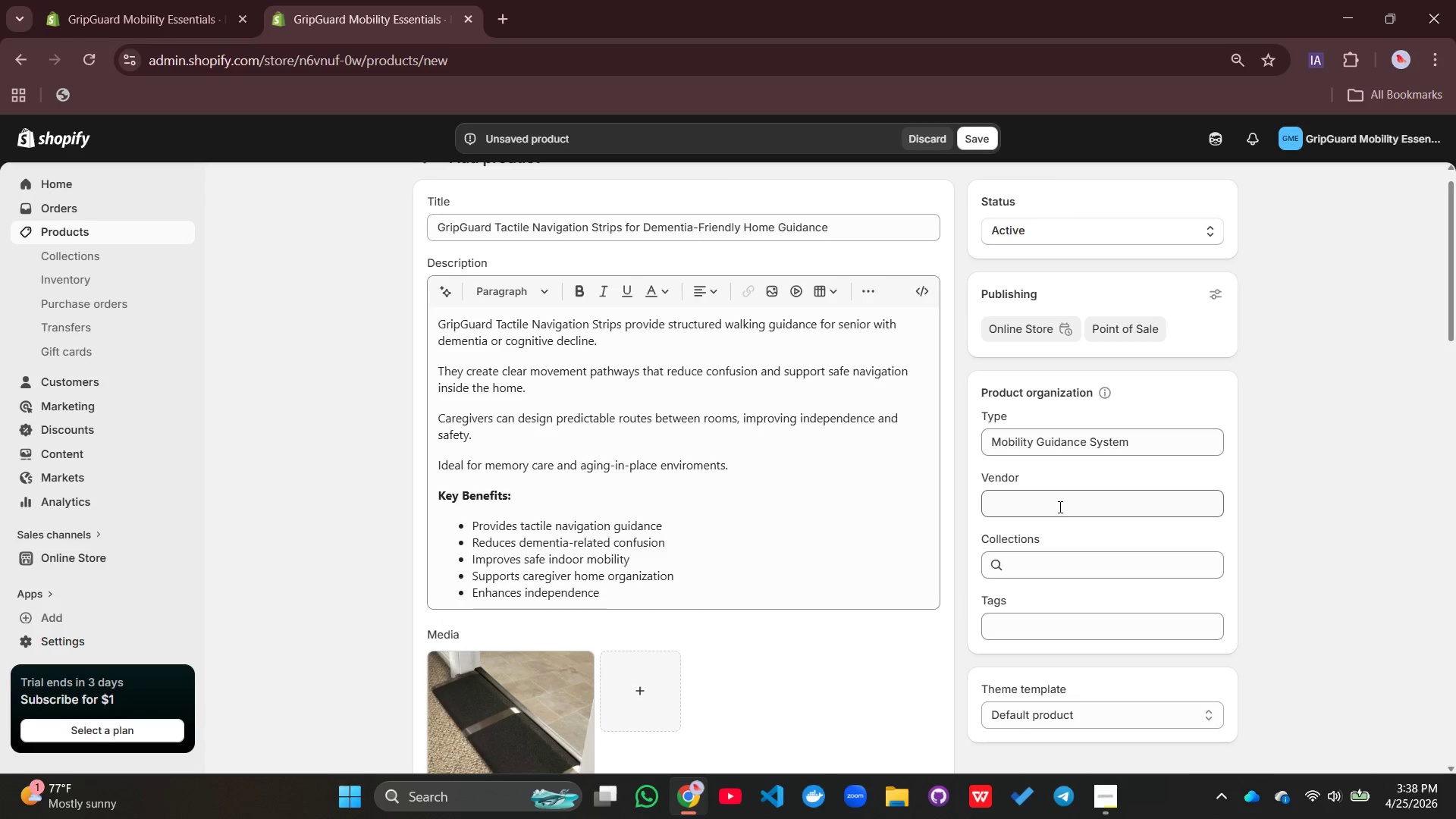 
left_click([1059, 507])
 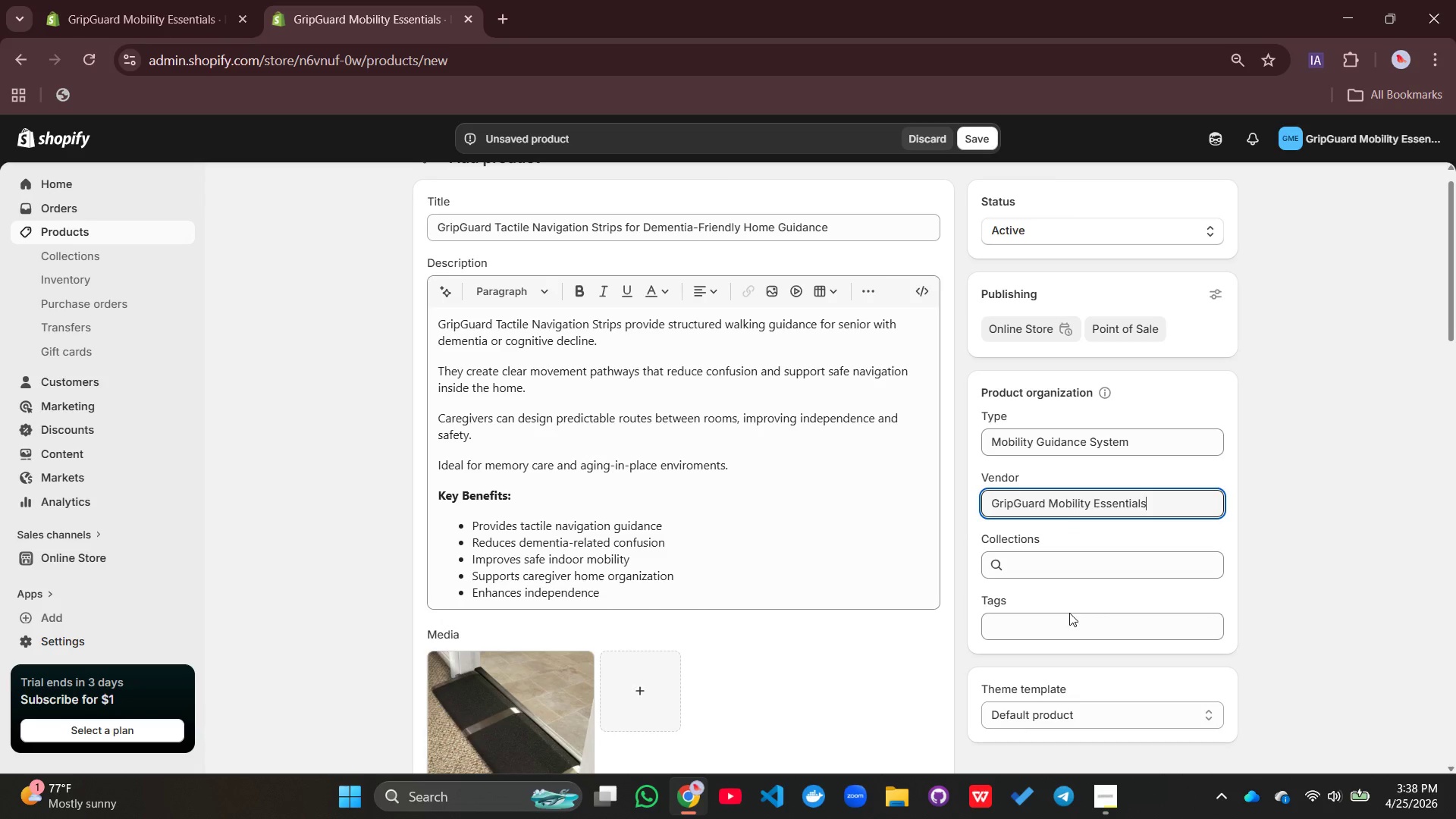 
left_click([1041, 615])
 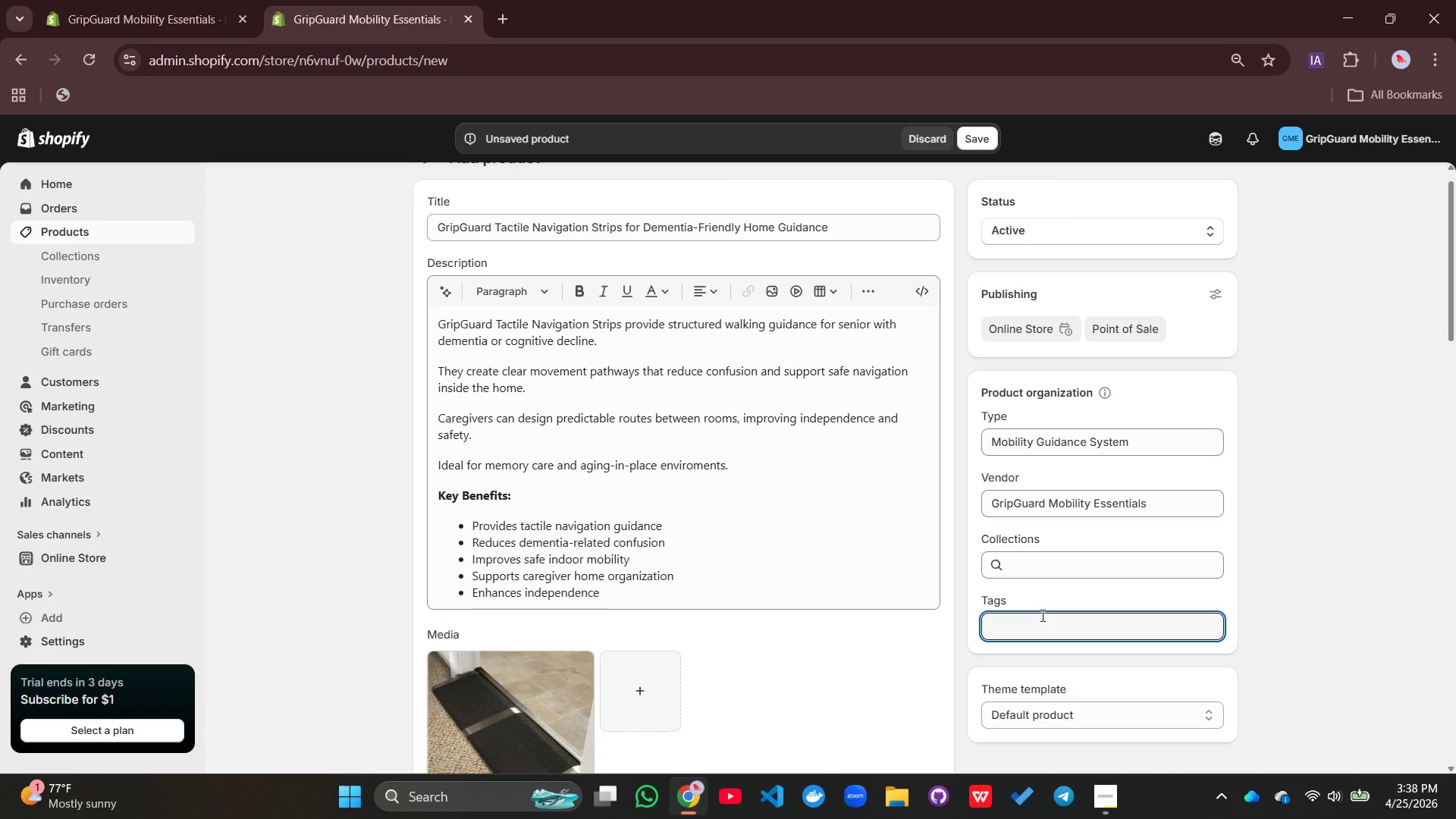 
wait(5.06)
 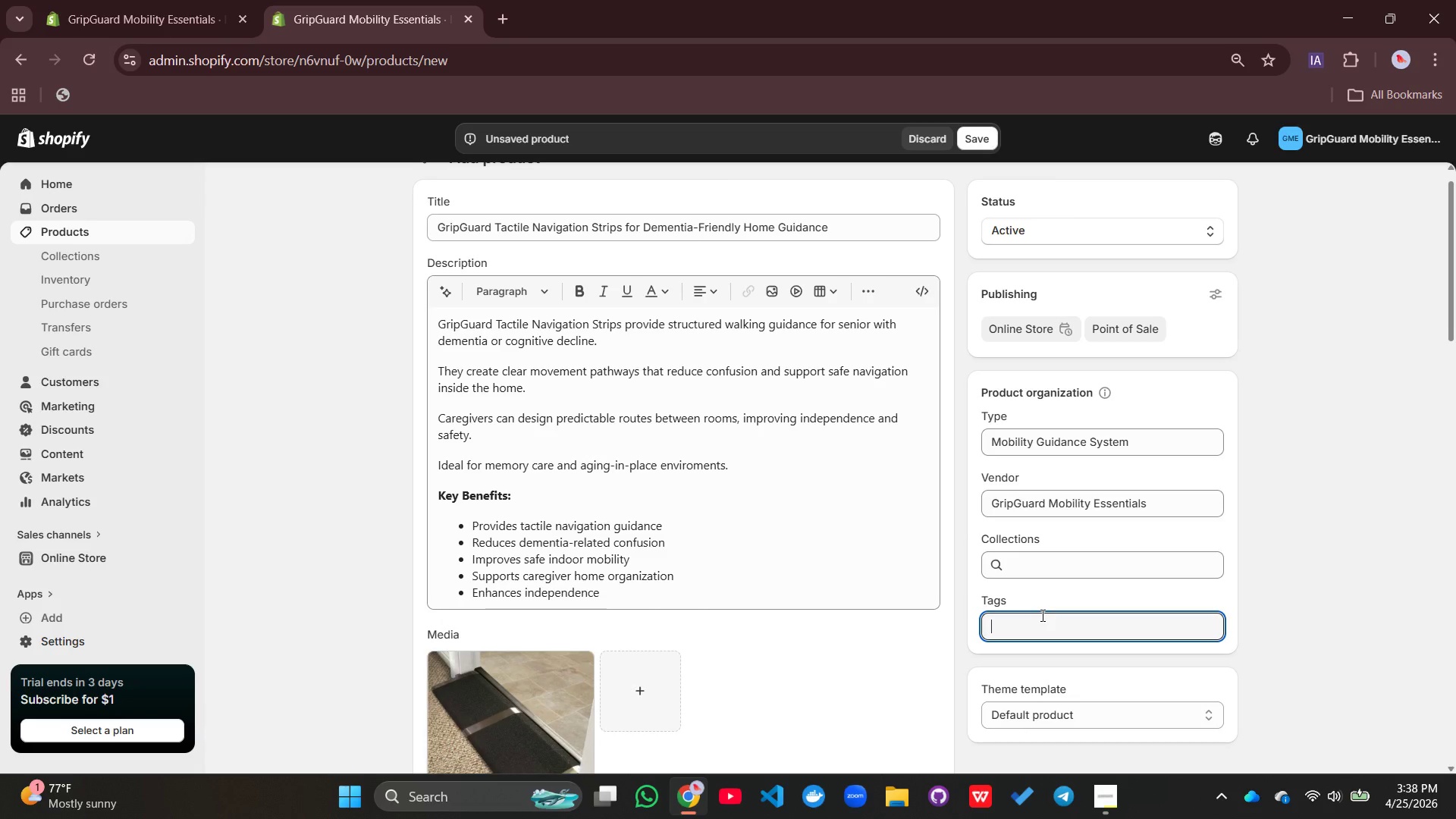 
type(dementia care, tactile guidance, senior navigation aid, elederly)
key(Backspace)
key(Backspace)
key(Backspace)
key(Backspace)
key(Backspace)
key(Backspace)
type(derly mobility suppport, )
 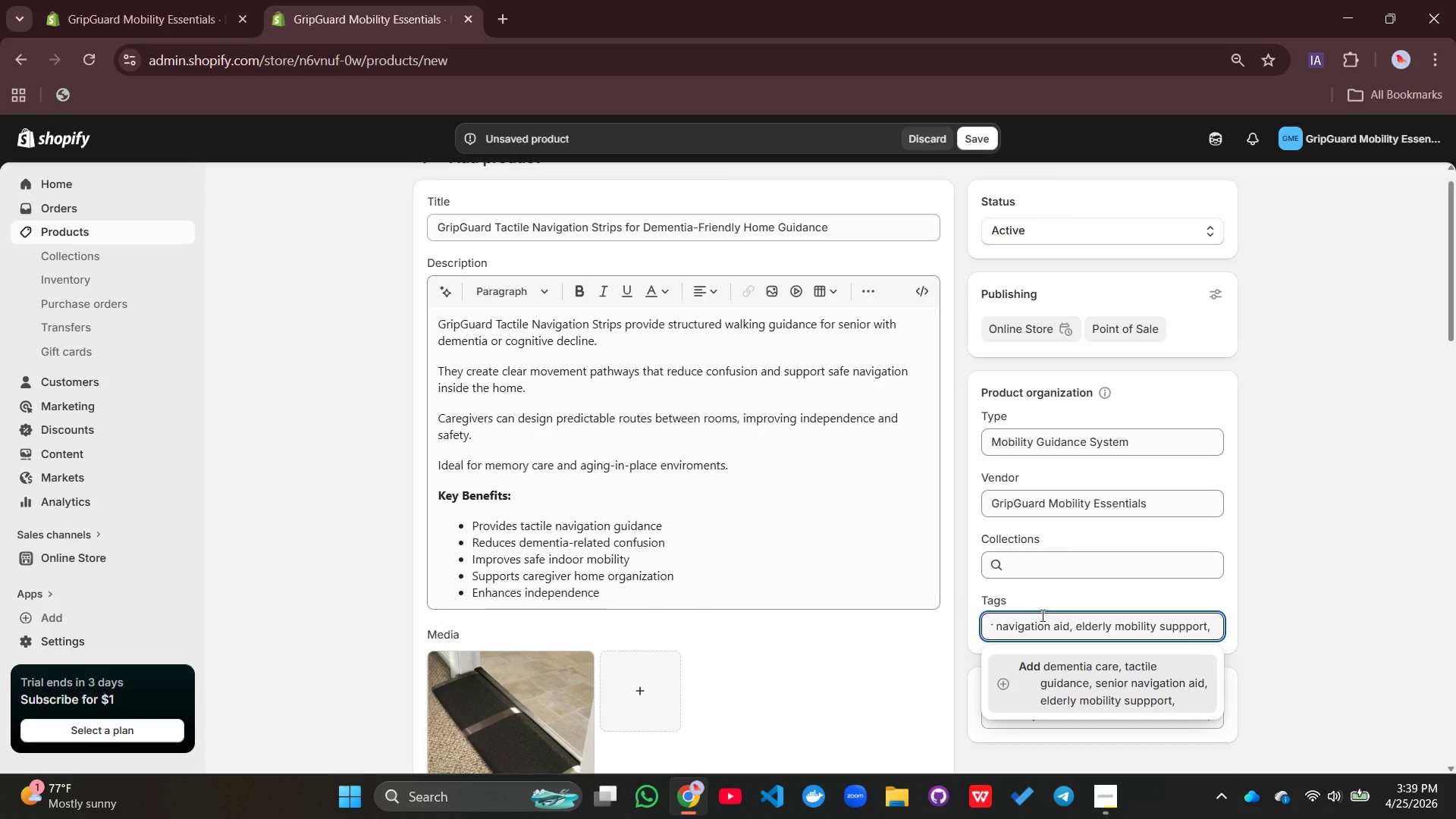 
key(H)
 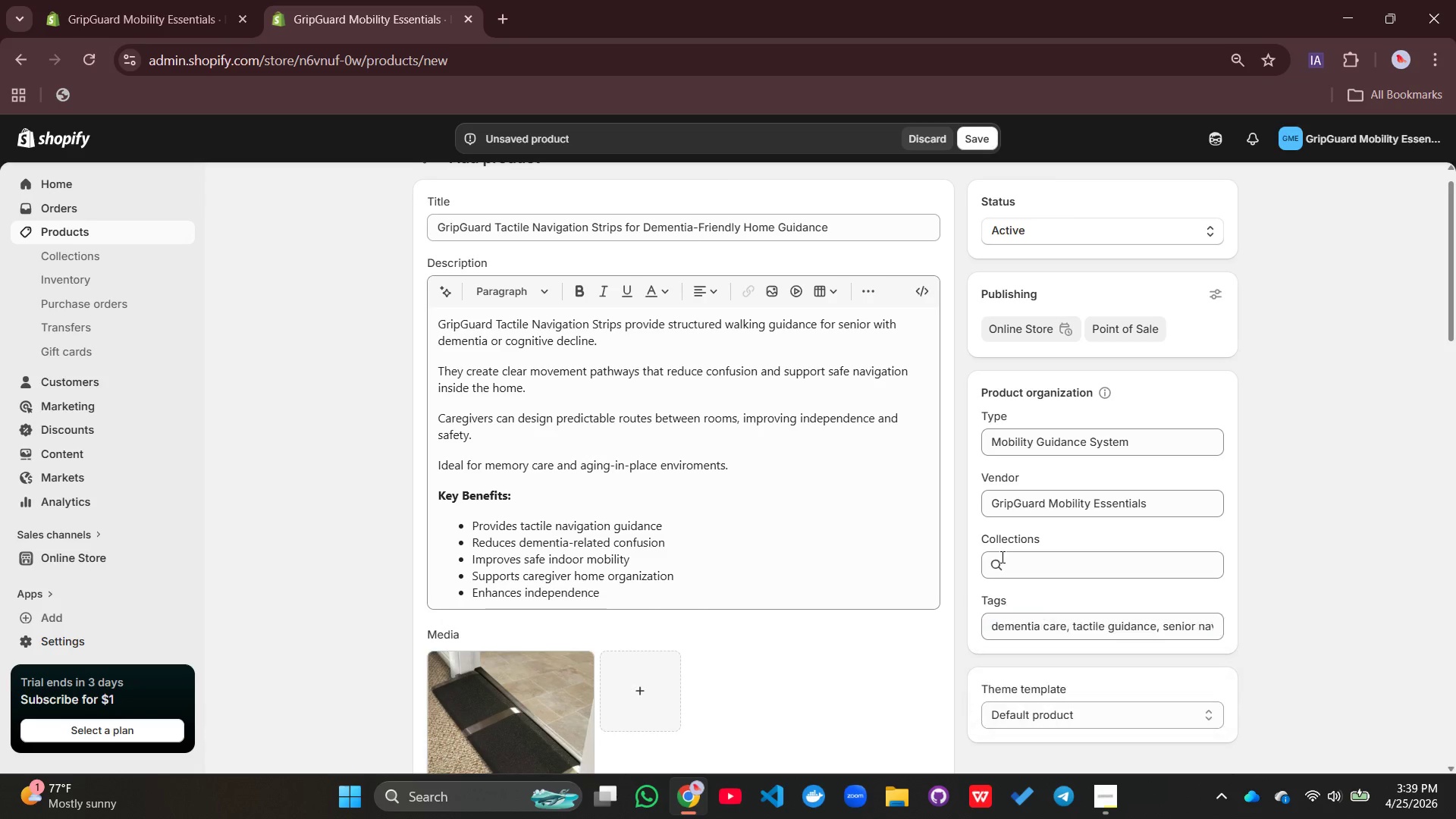 
left_click([1001, 557])
 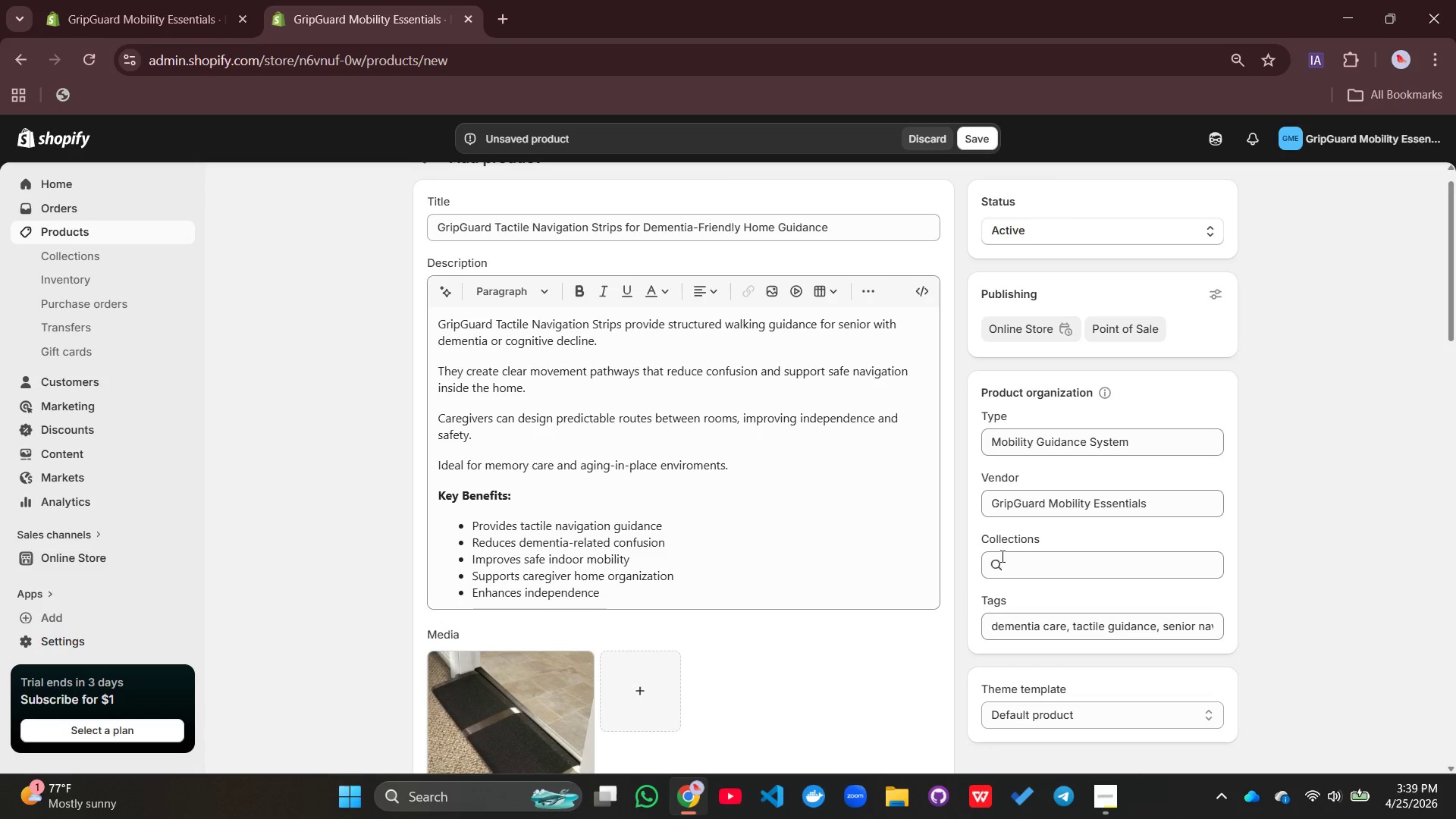 
type(oe)
 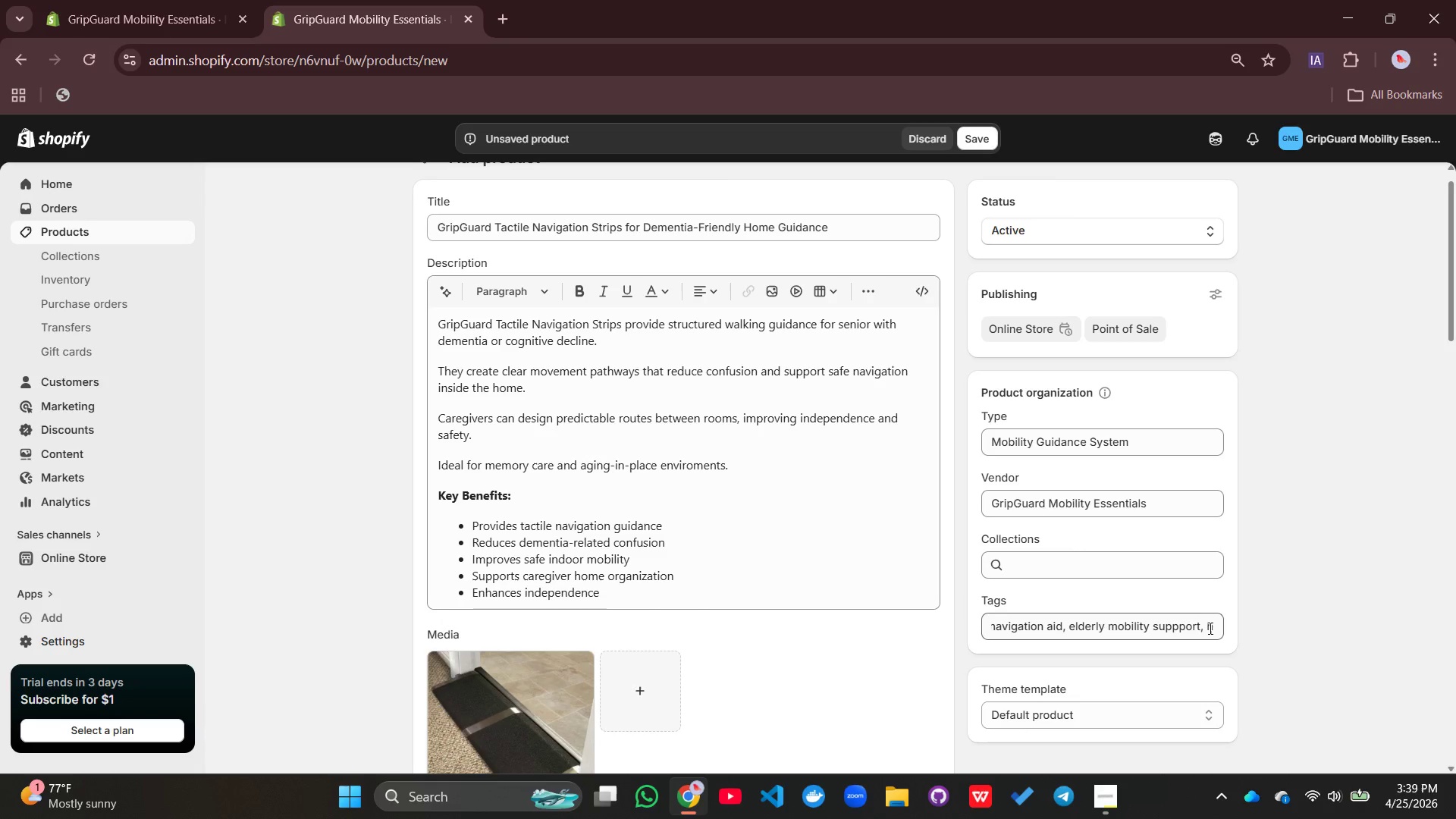 
left_click([1211, 625])
 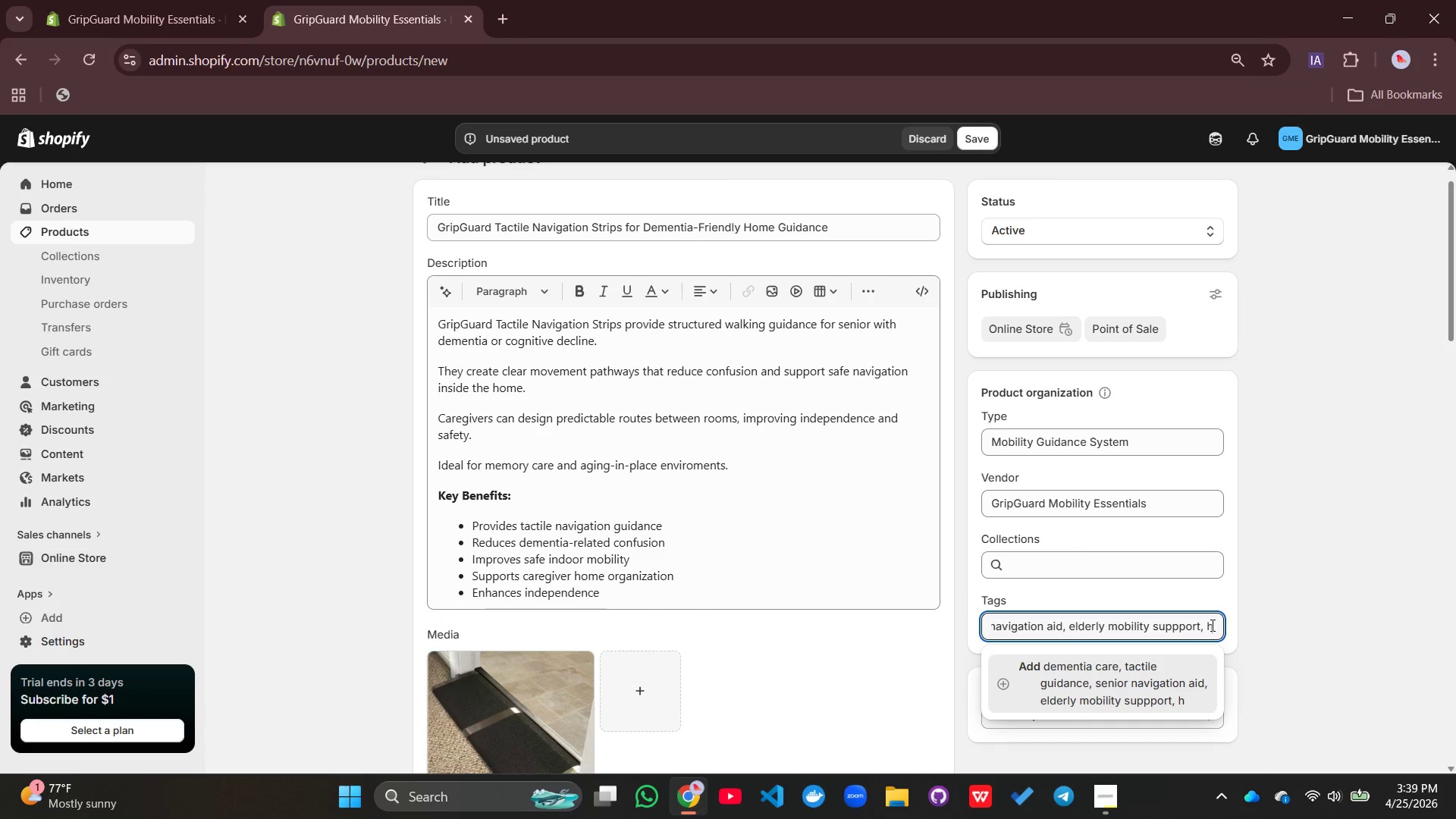 
type(ome safety sr)
key(Backspace)
type(trips)
 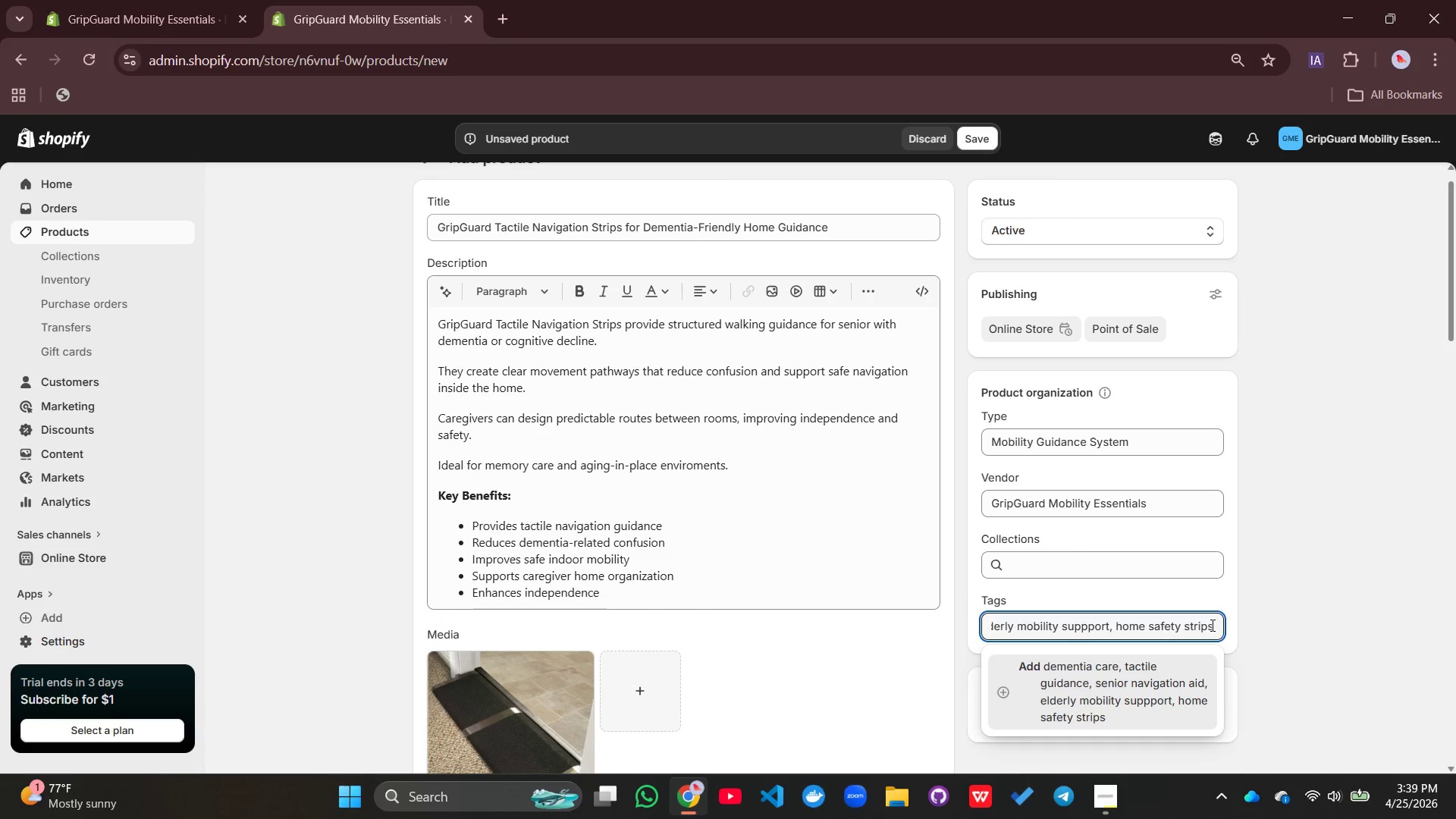 
key(Enter)
 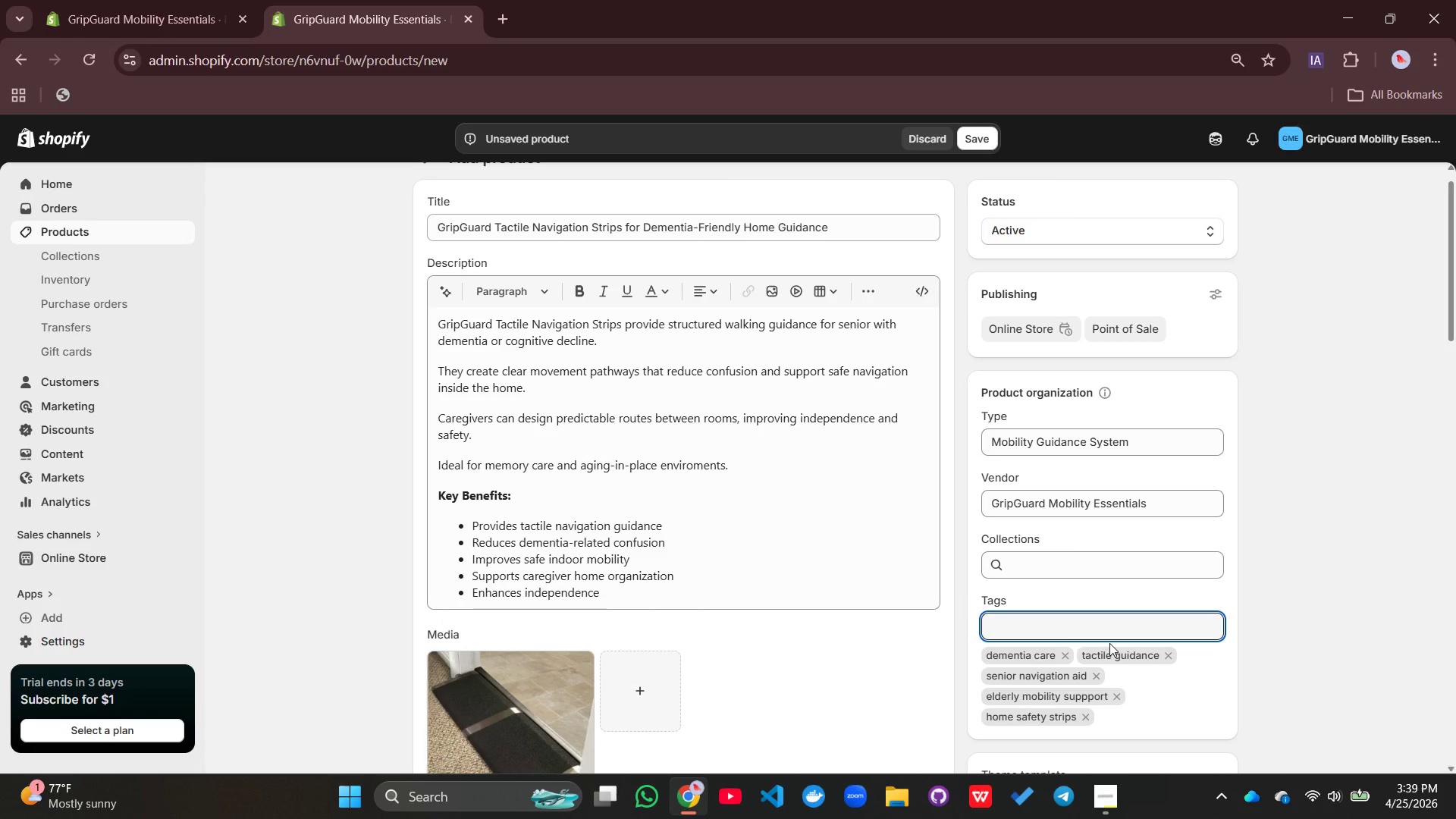 
type(ading)
key(Backspace)
key(Backspace)
key(Backspace)
key(Backspace)
type(ging in place, memory care home, caregiver tools)
 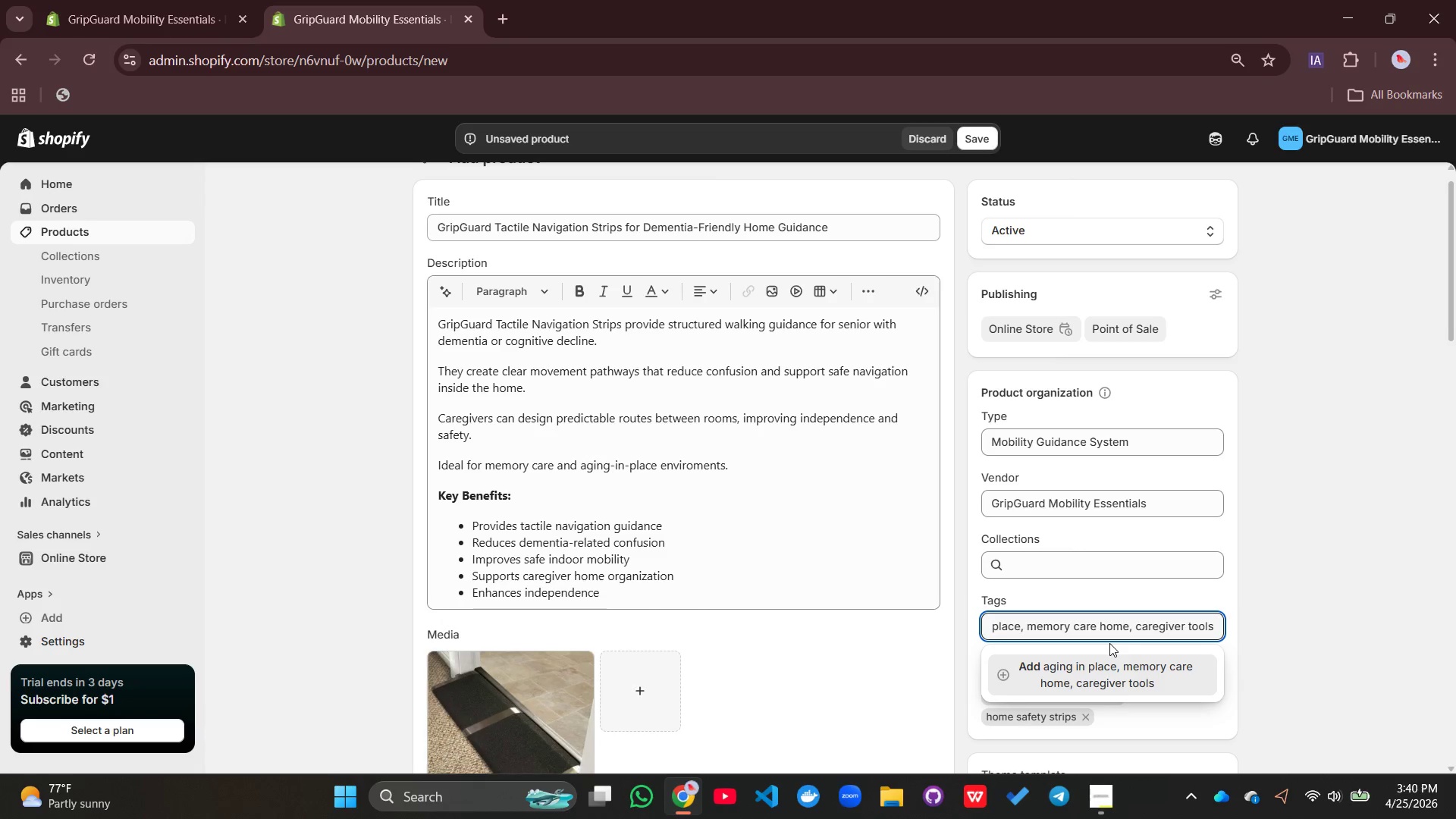 
key(Enter)
 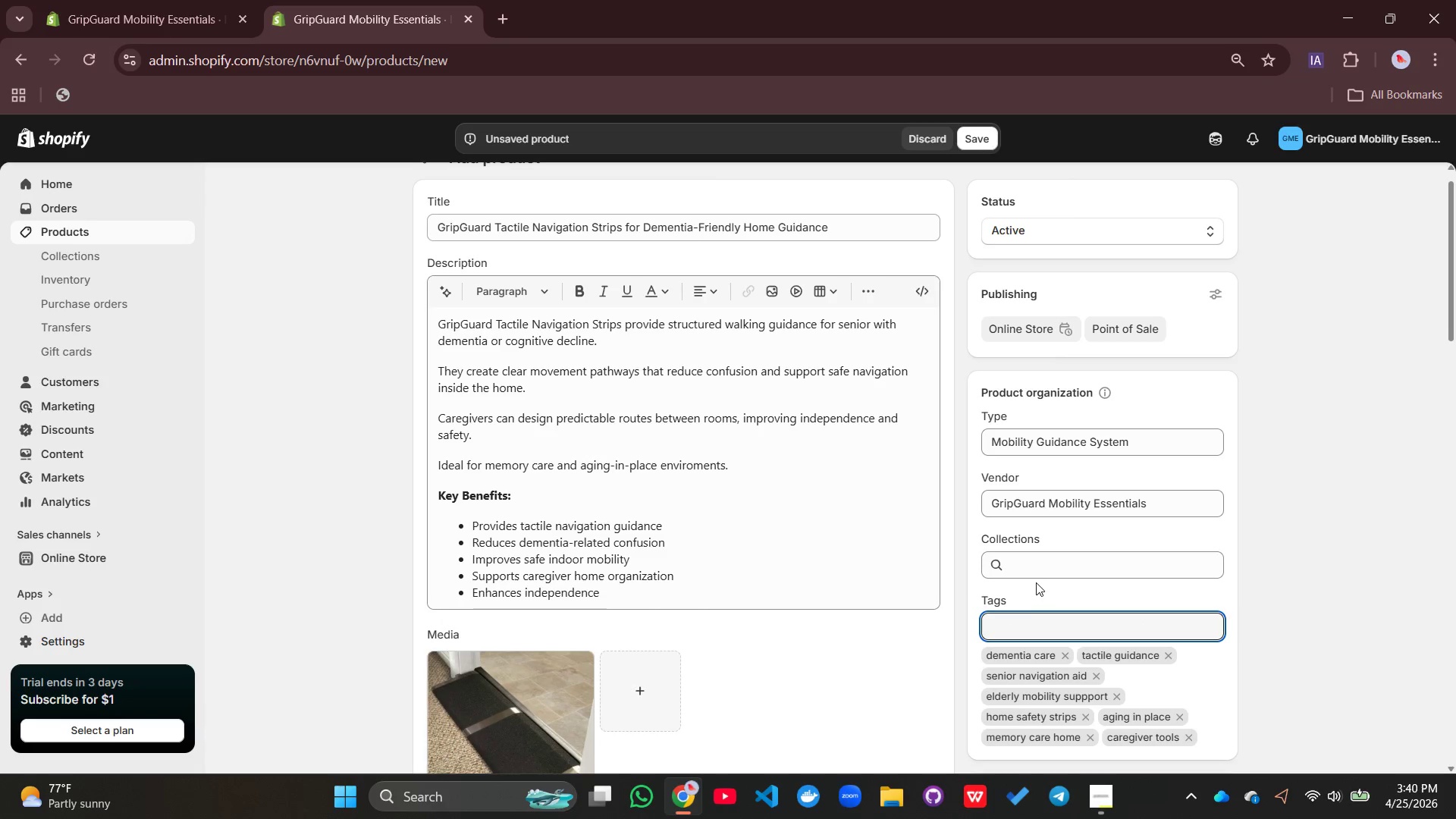 
scroll: coordinate [642, 546], scroll_direction: down, amount: 6.0
 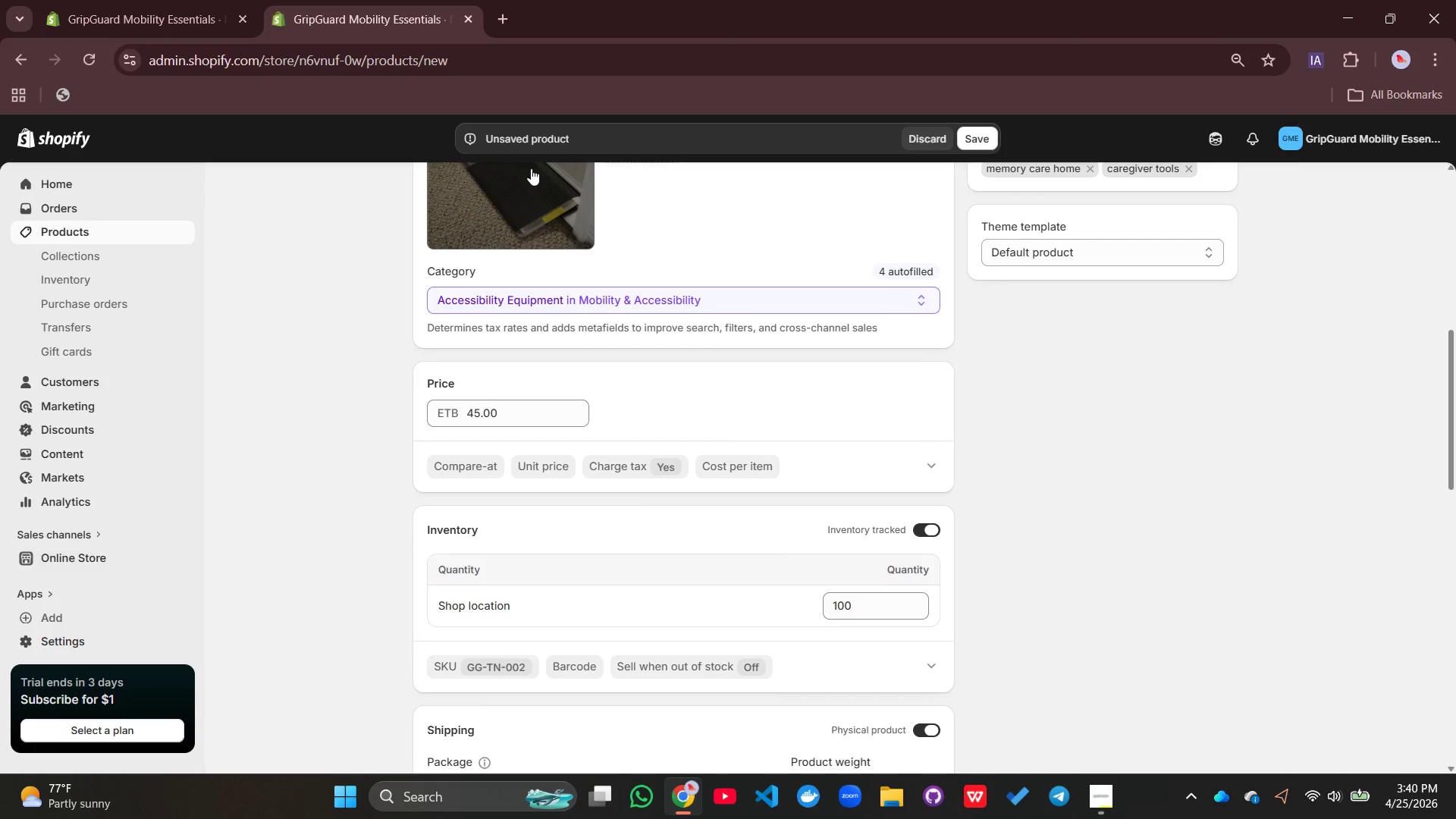 
left_click([528, 199])
 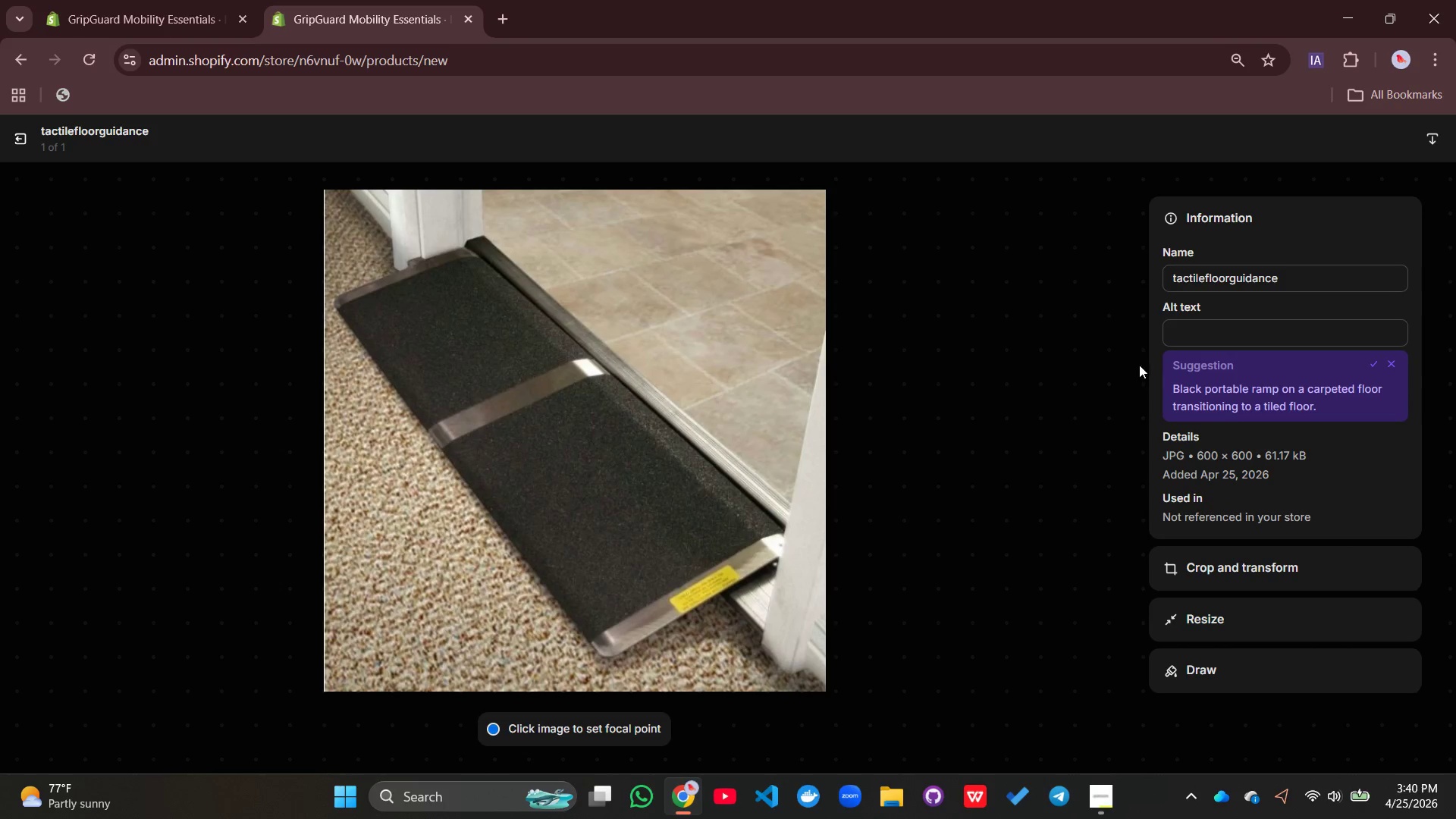 
wait(6.03)
 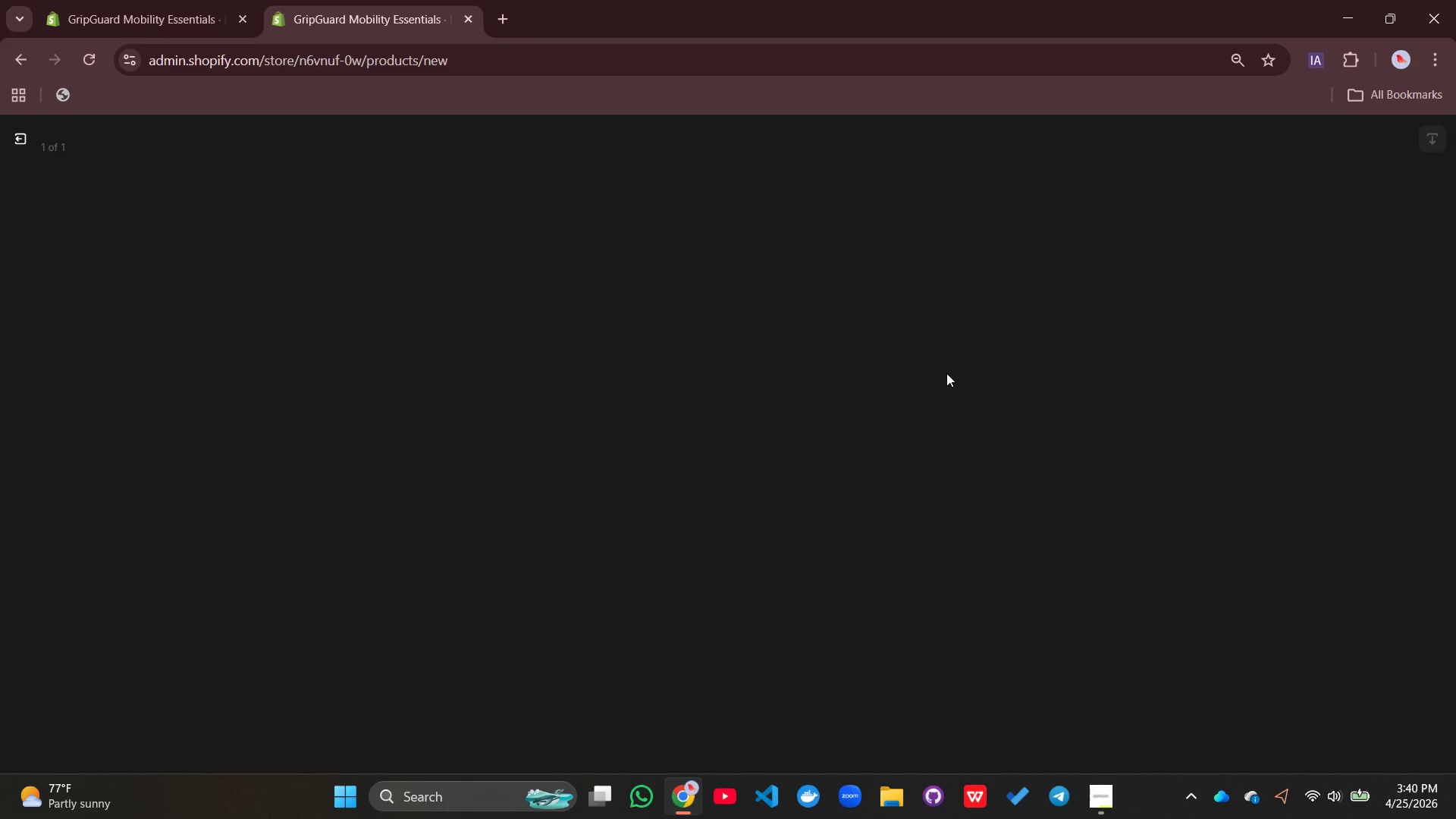 
left_click([1236, 318])
 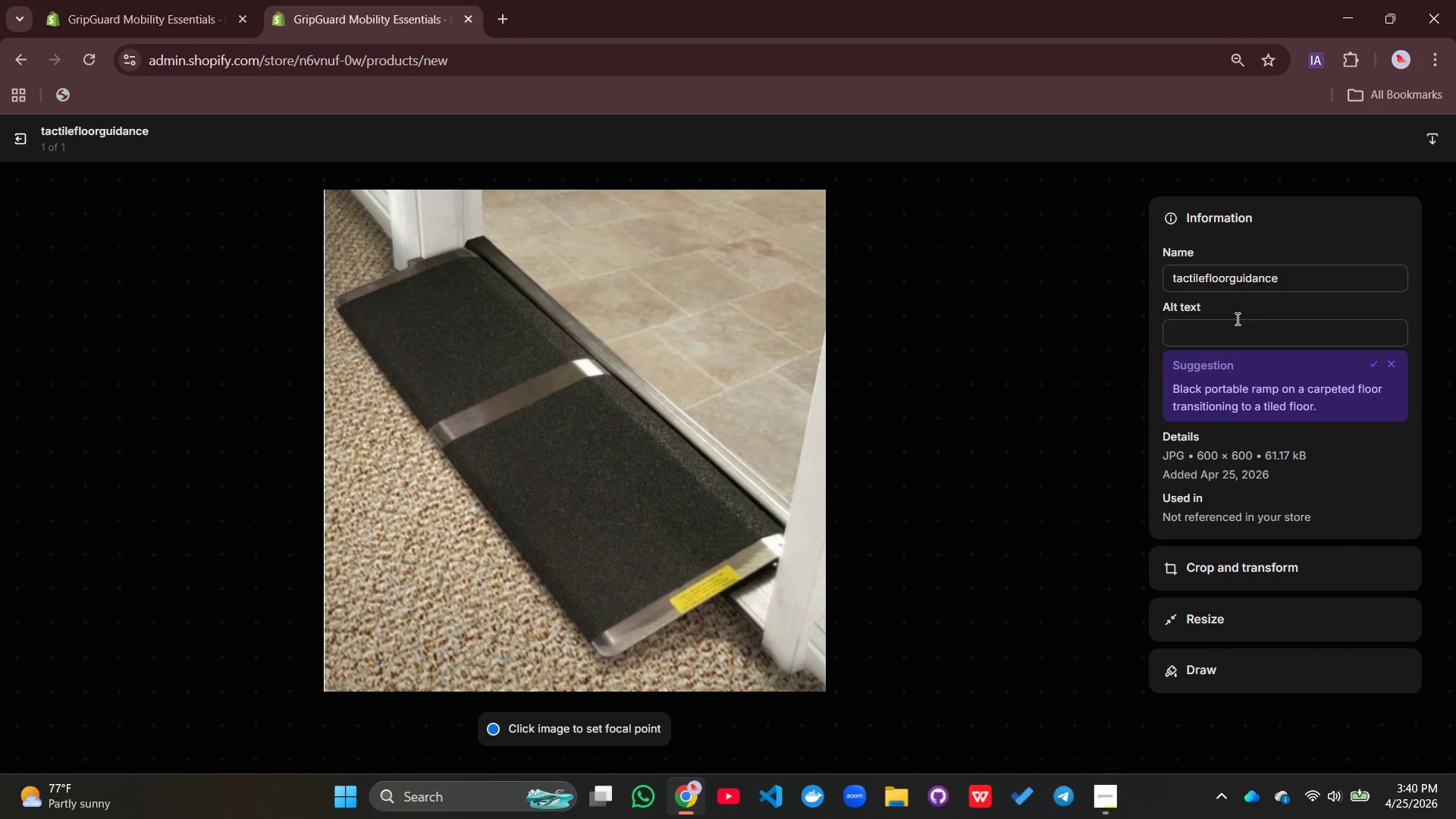 
type(senior)
 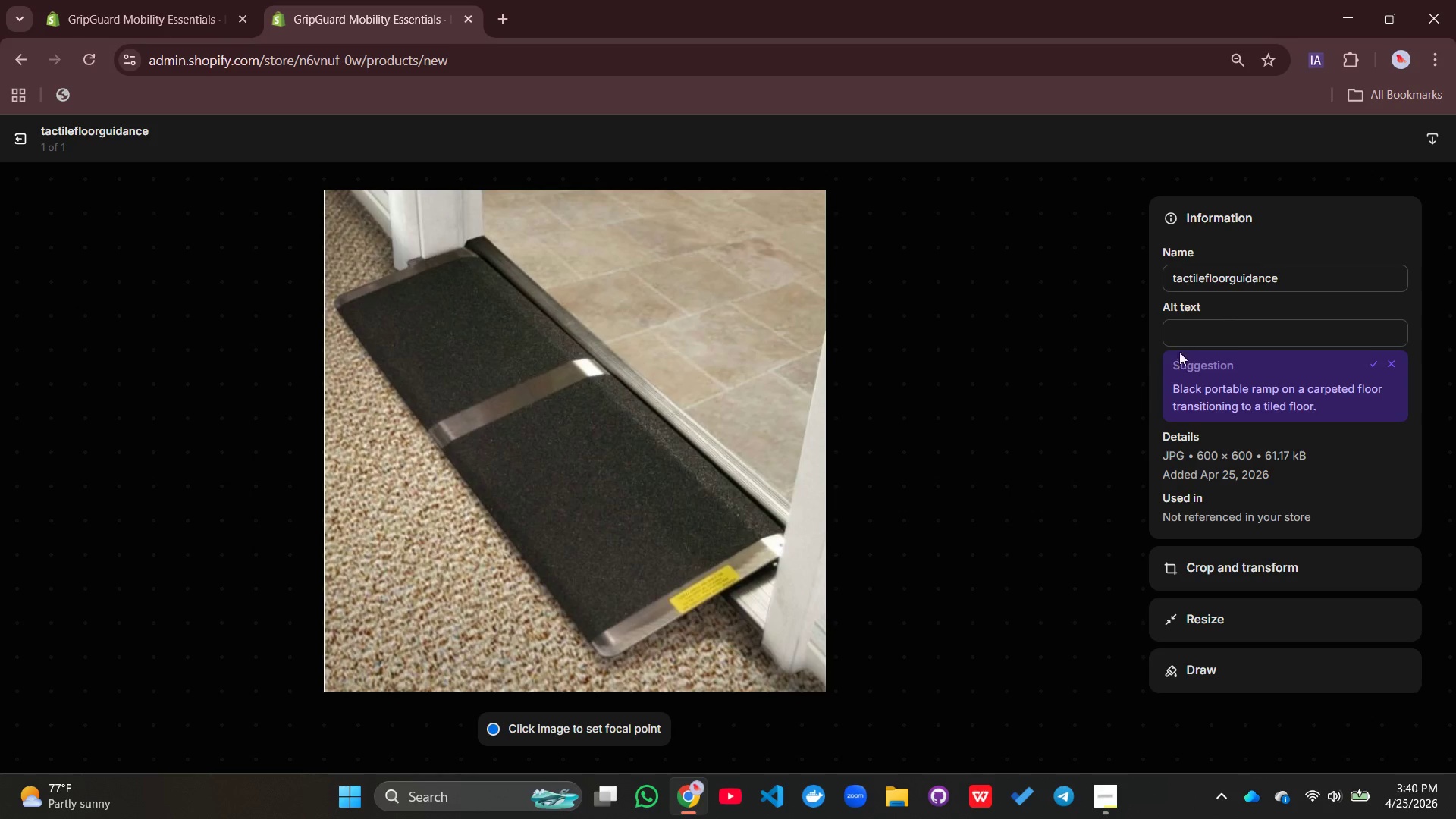 
left_click([1188, 344])
 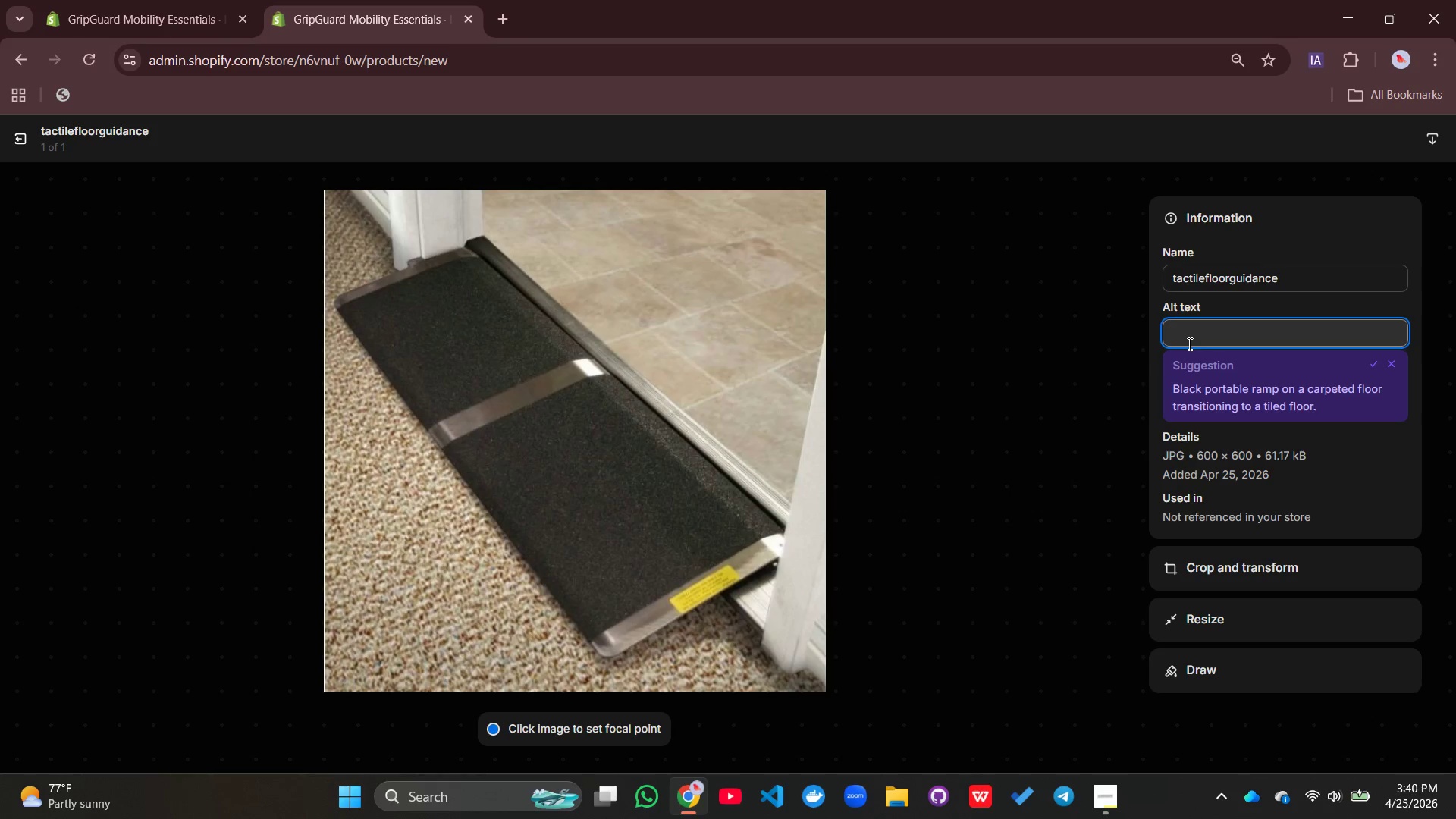 
type(senior d)
key(Backspace)
type(fall preventaton )
key(Backspace)
key(Backspace)
key(Backspace)
key(Backspace)
type(tion floor edge strips for dementia-feir)
key(Backspace)
key(Backspace)
key(Backspace)
type(riendly)
 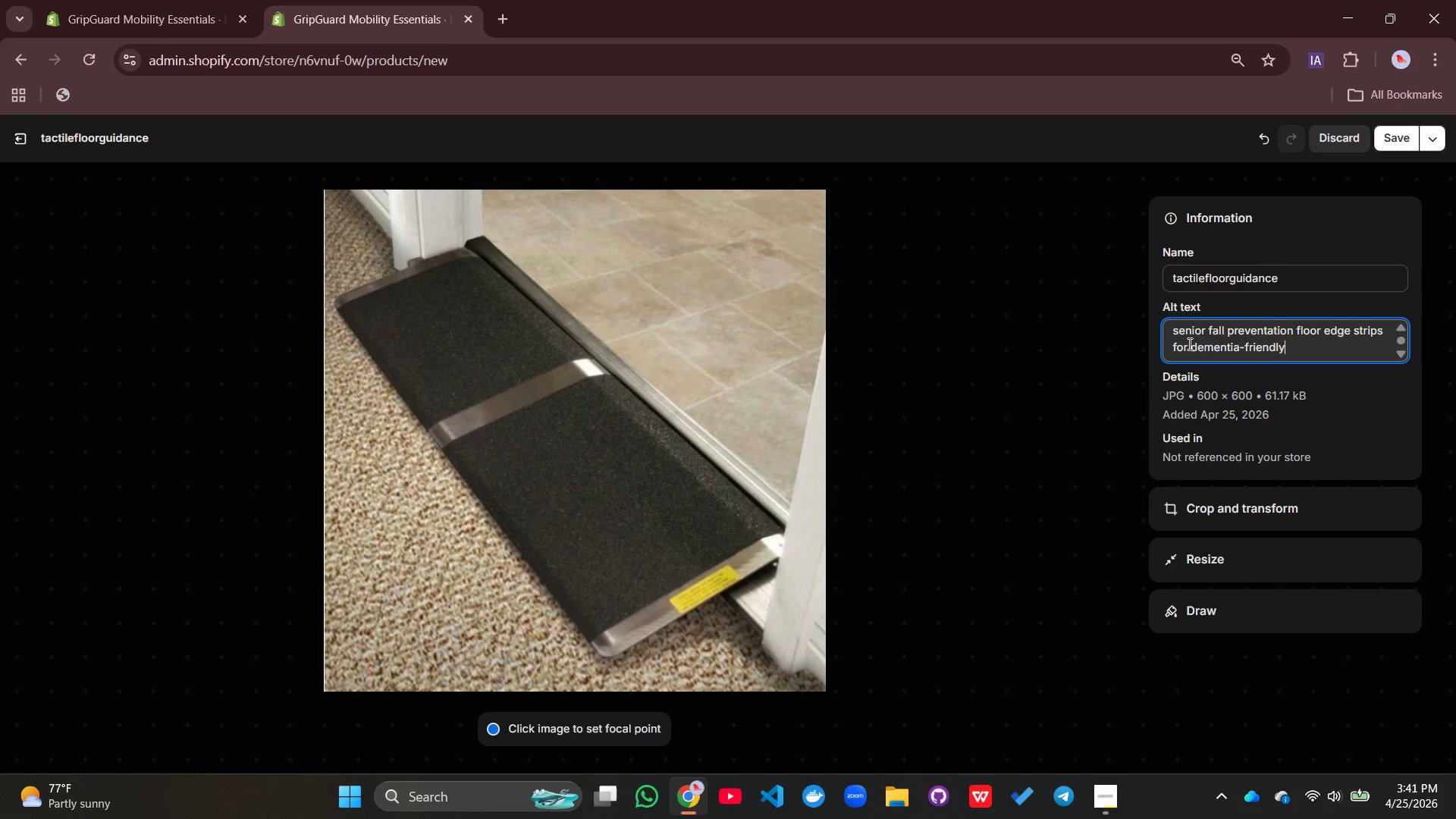 
type( home safety and elderly mobility suppo)
 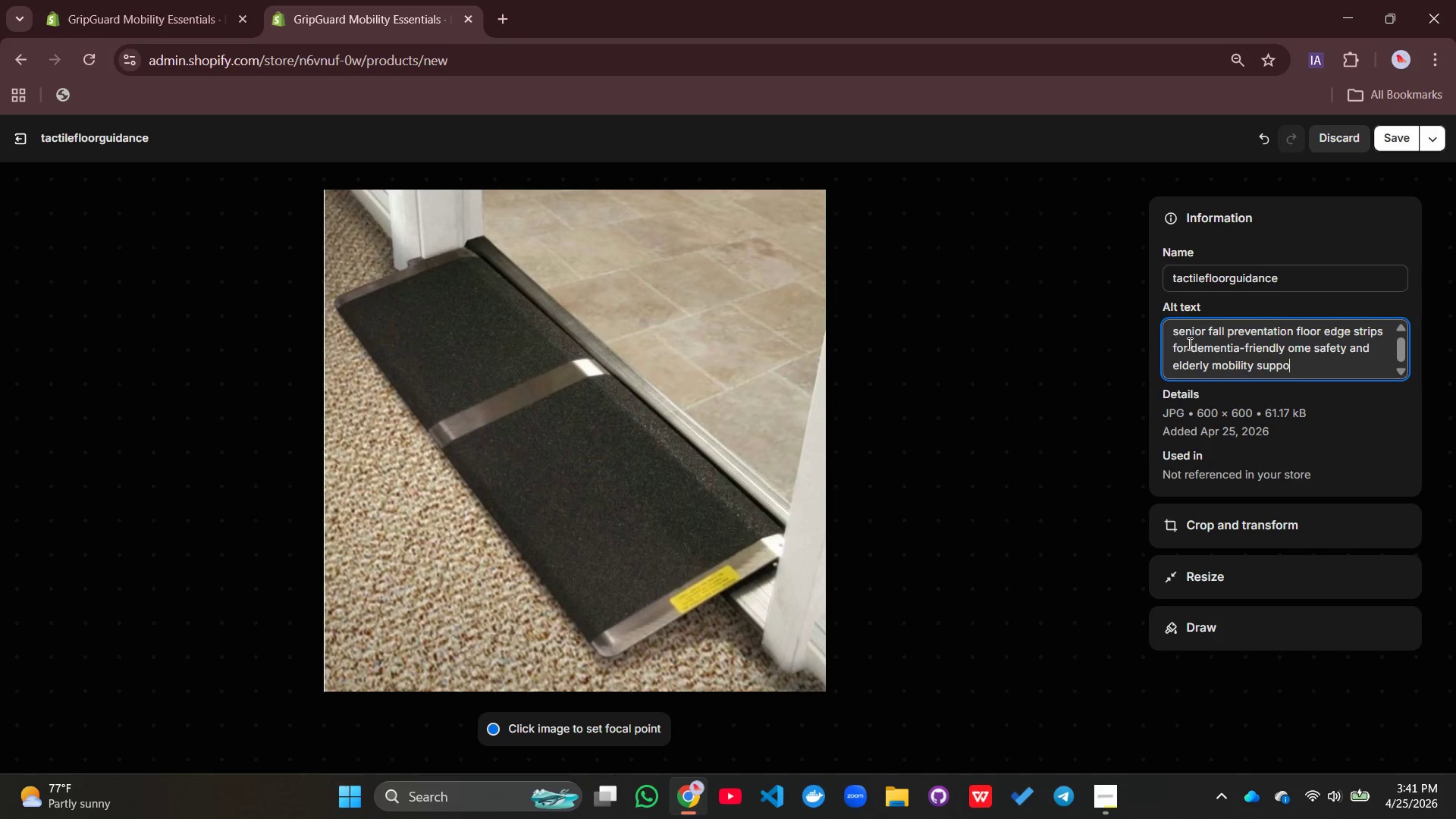 
left_click([1188, 344])
 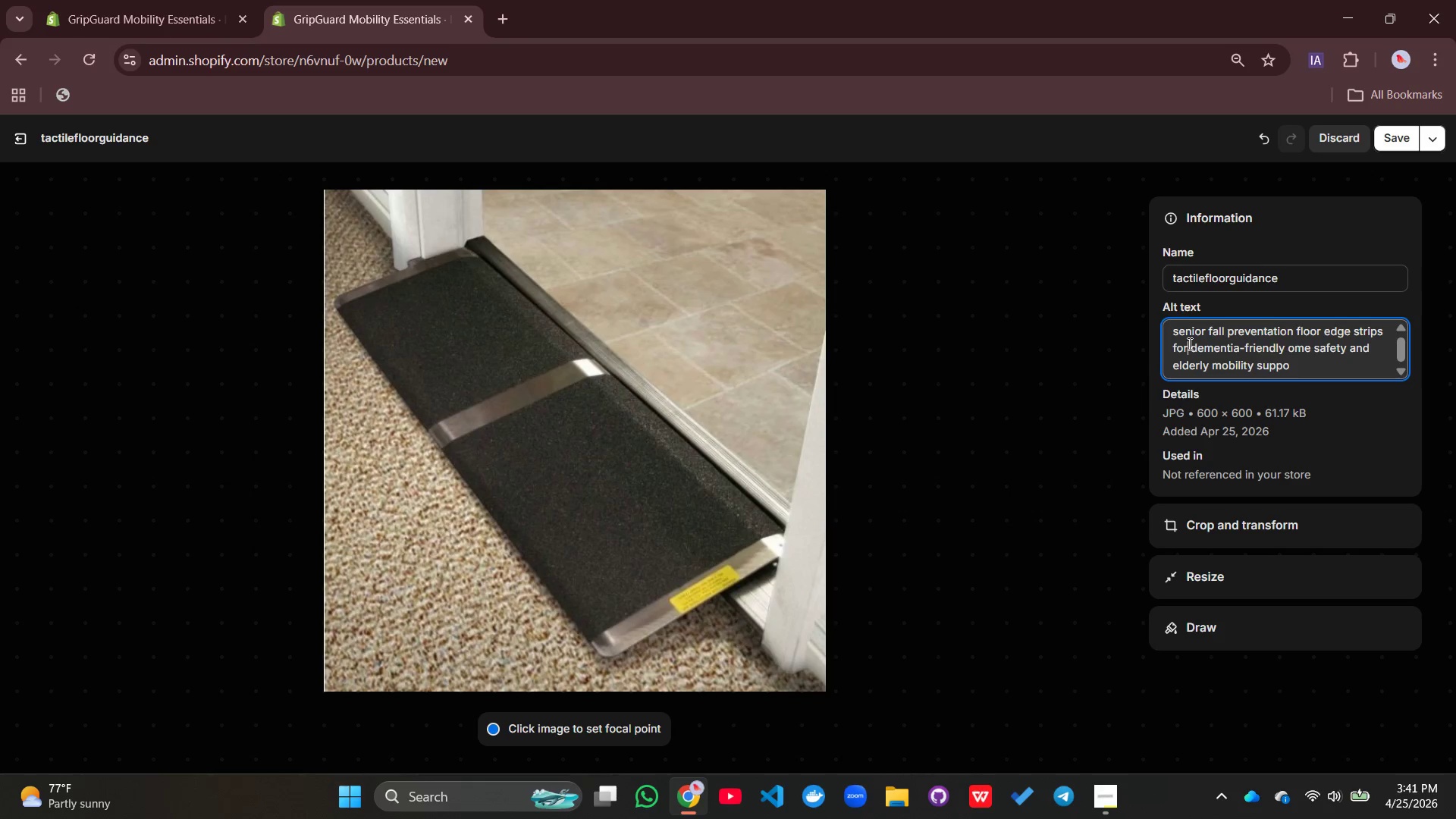 
type(rt)
 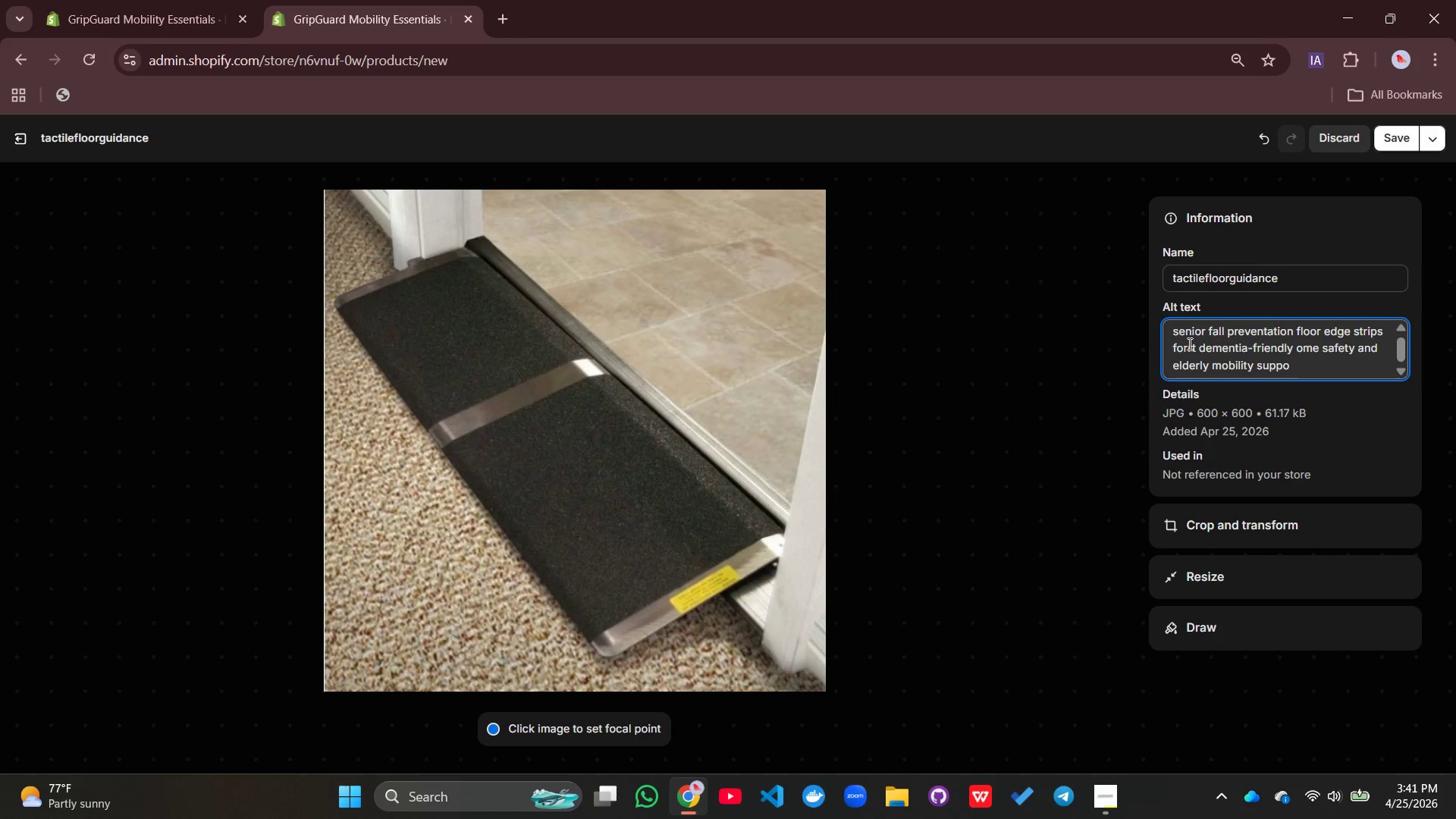 
hold_key(key=ControlLeft, duration=0.67)
 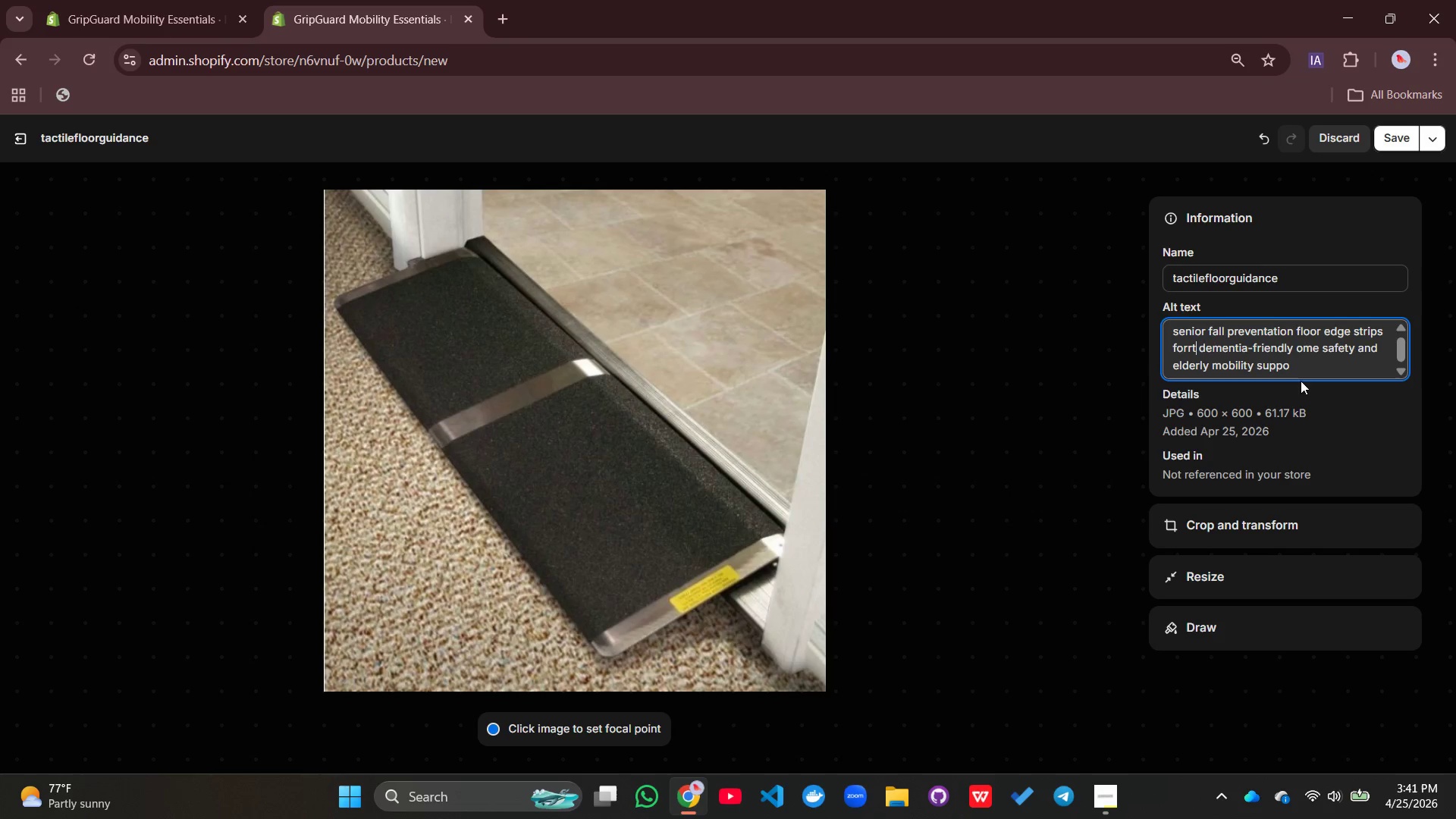 
key(Control+Z)
 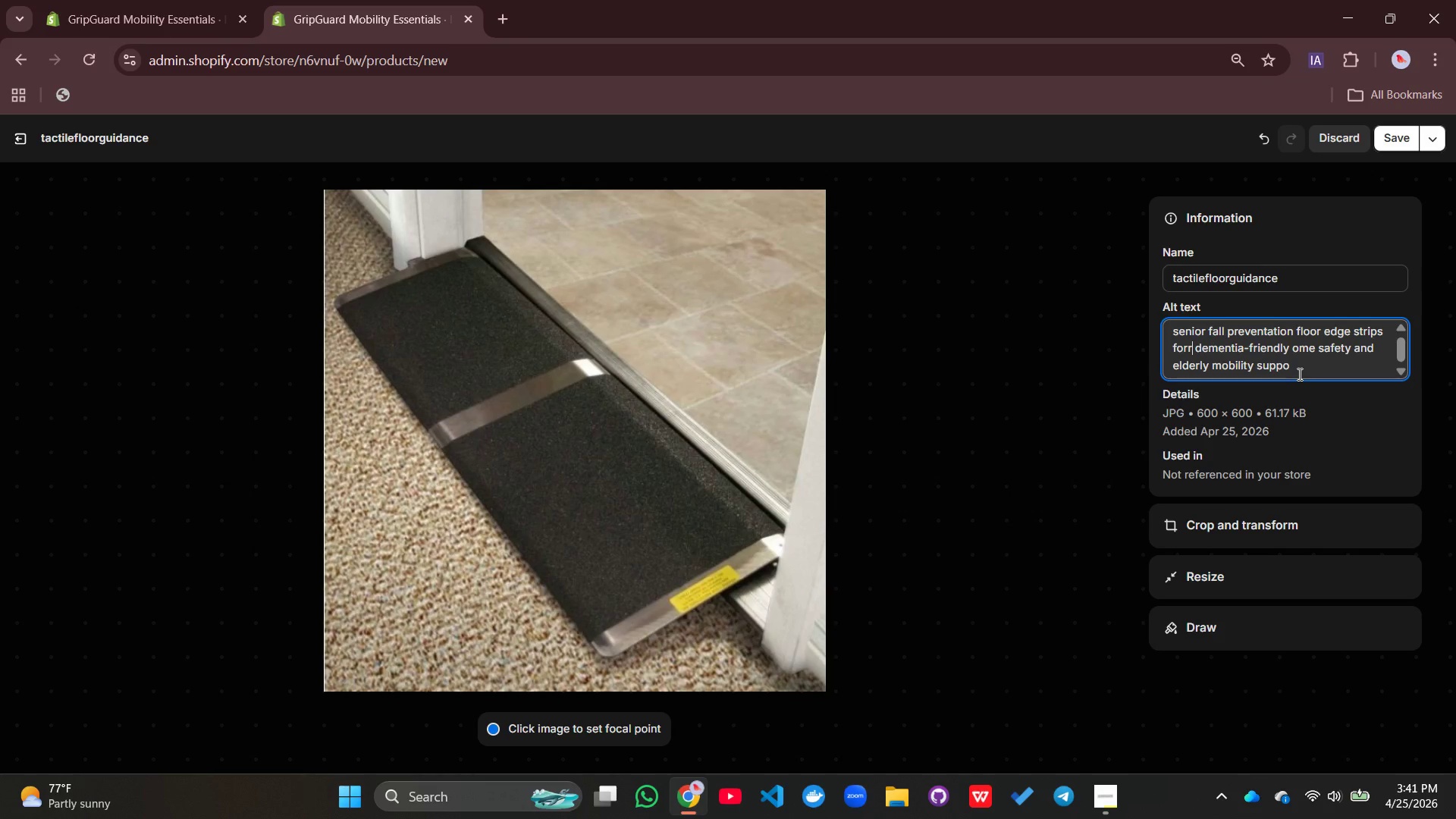 
key(Control+Z)
 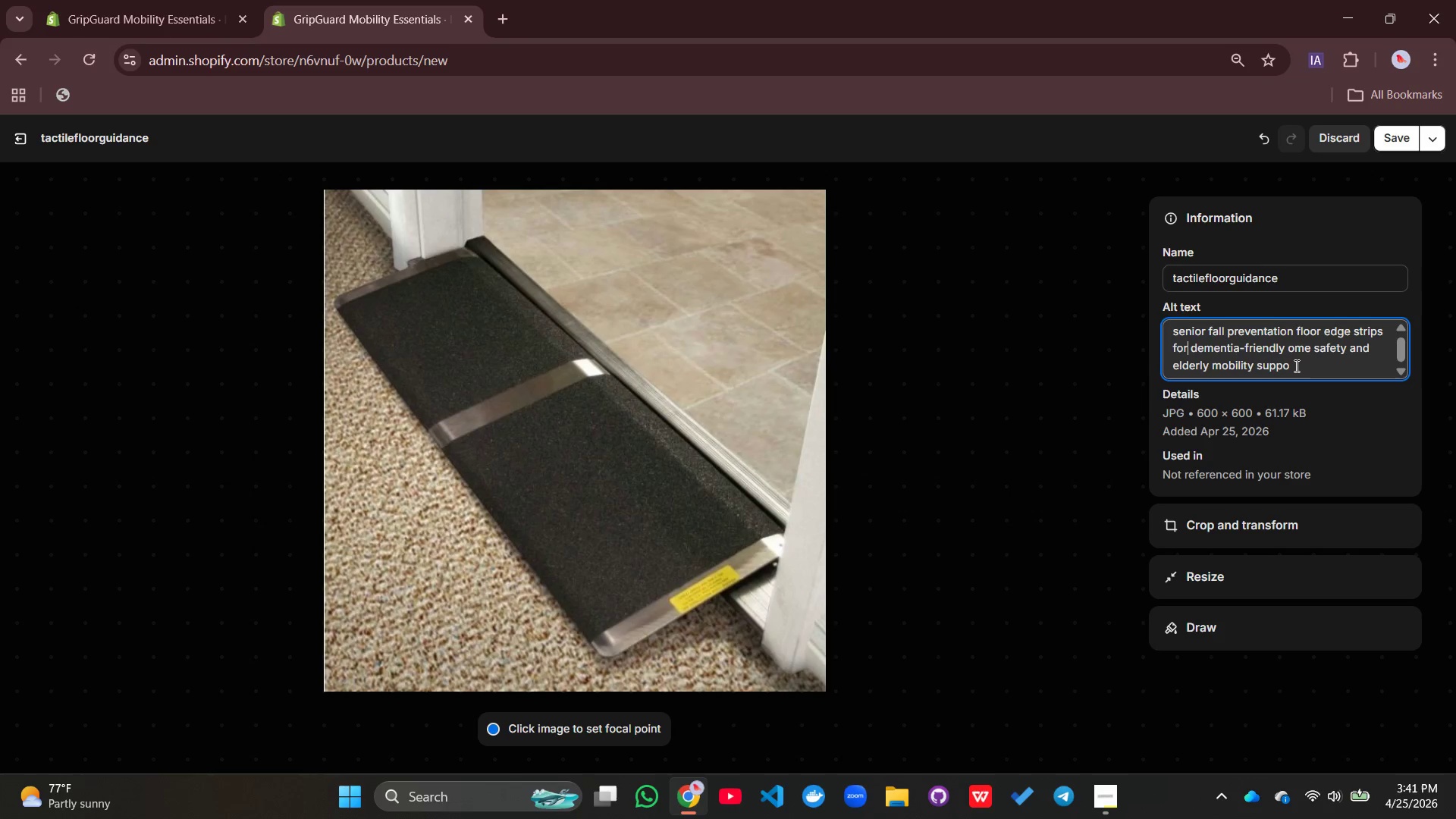 
left_click([1295, 366])
 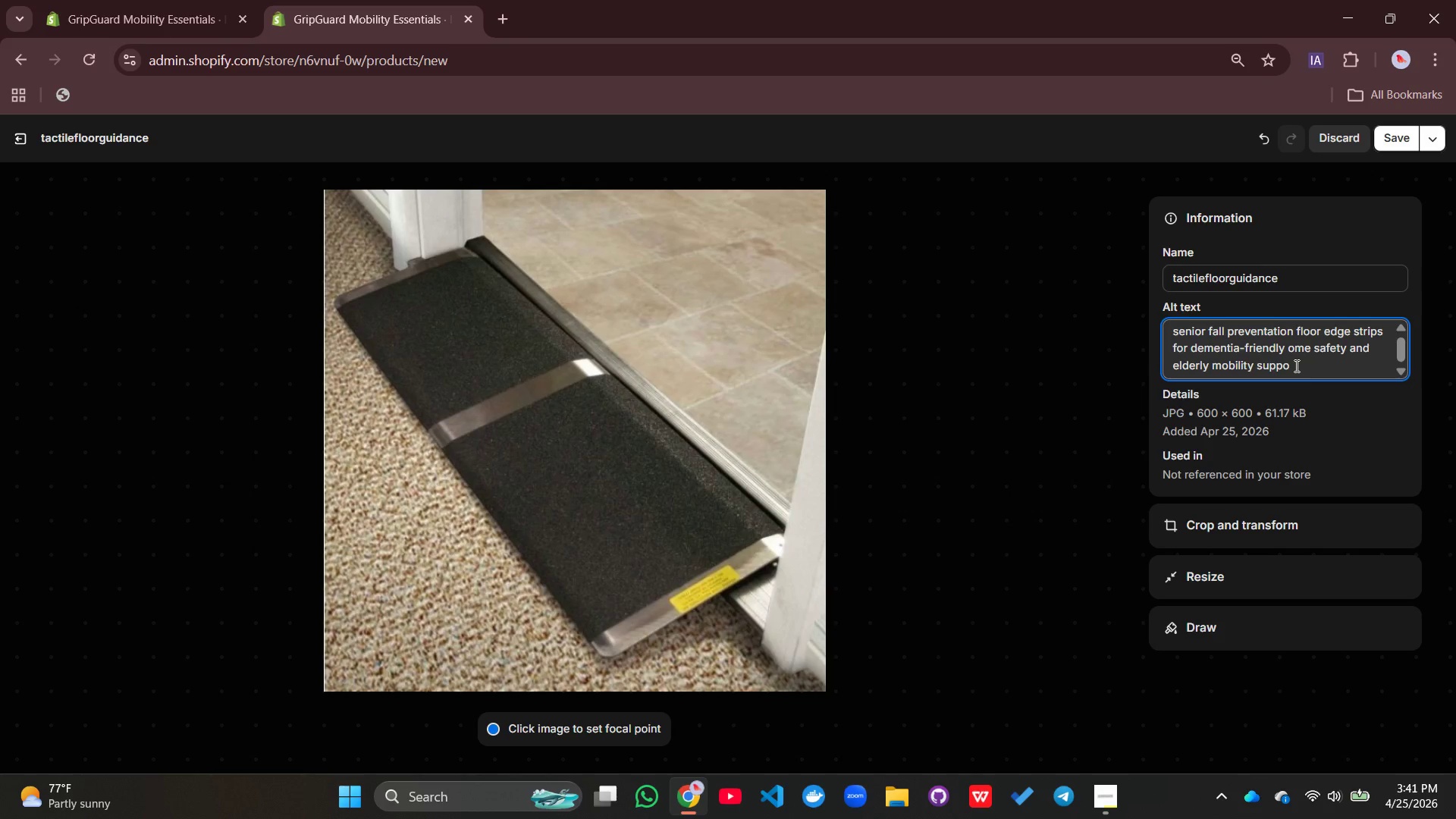 
type(rt)
 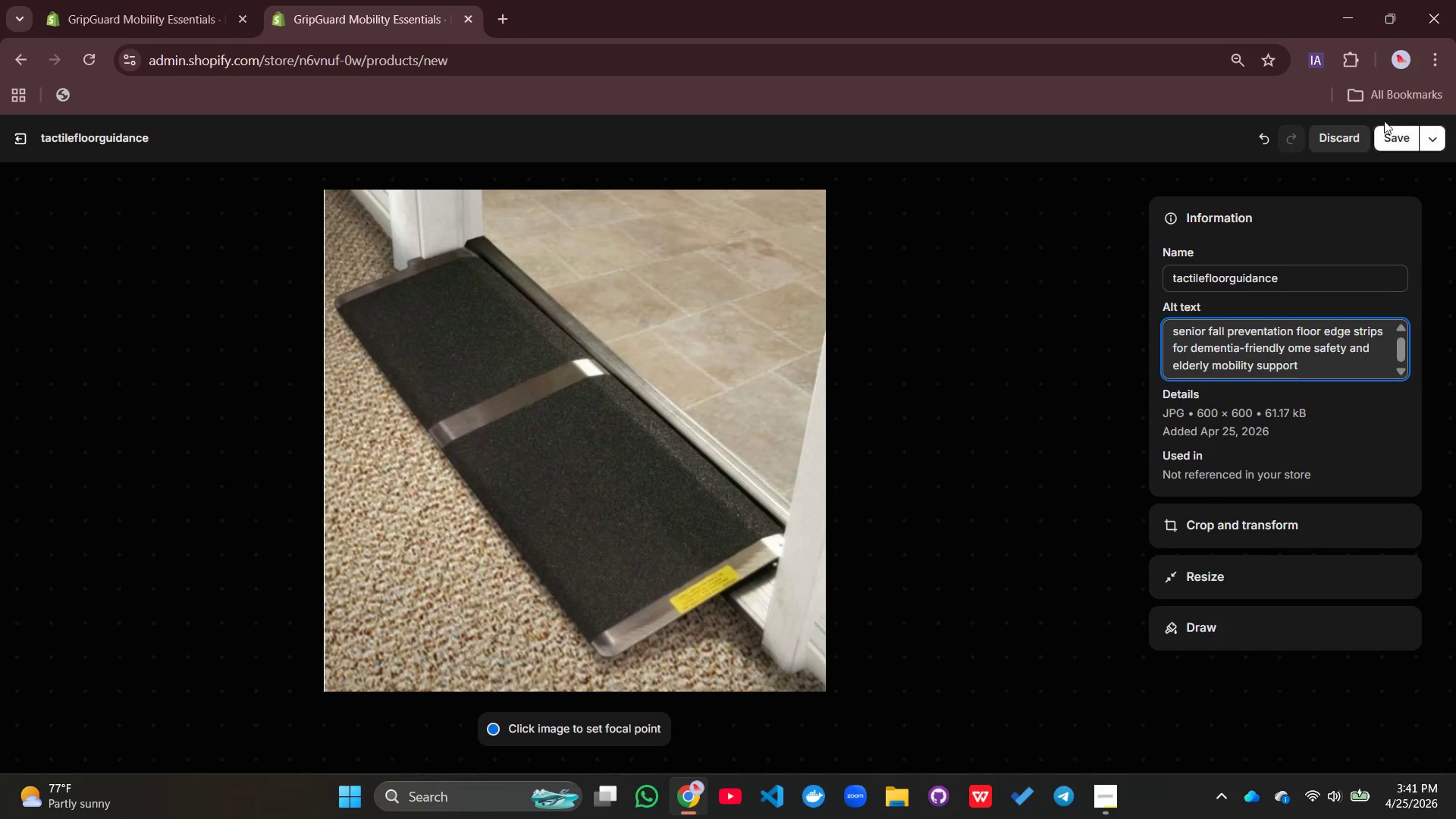 
left_click([1389, 130])
 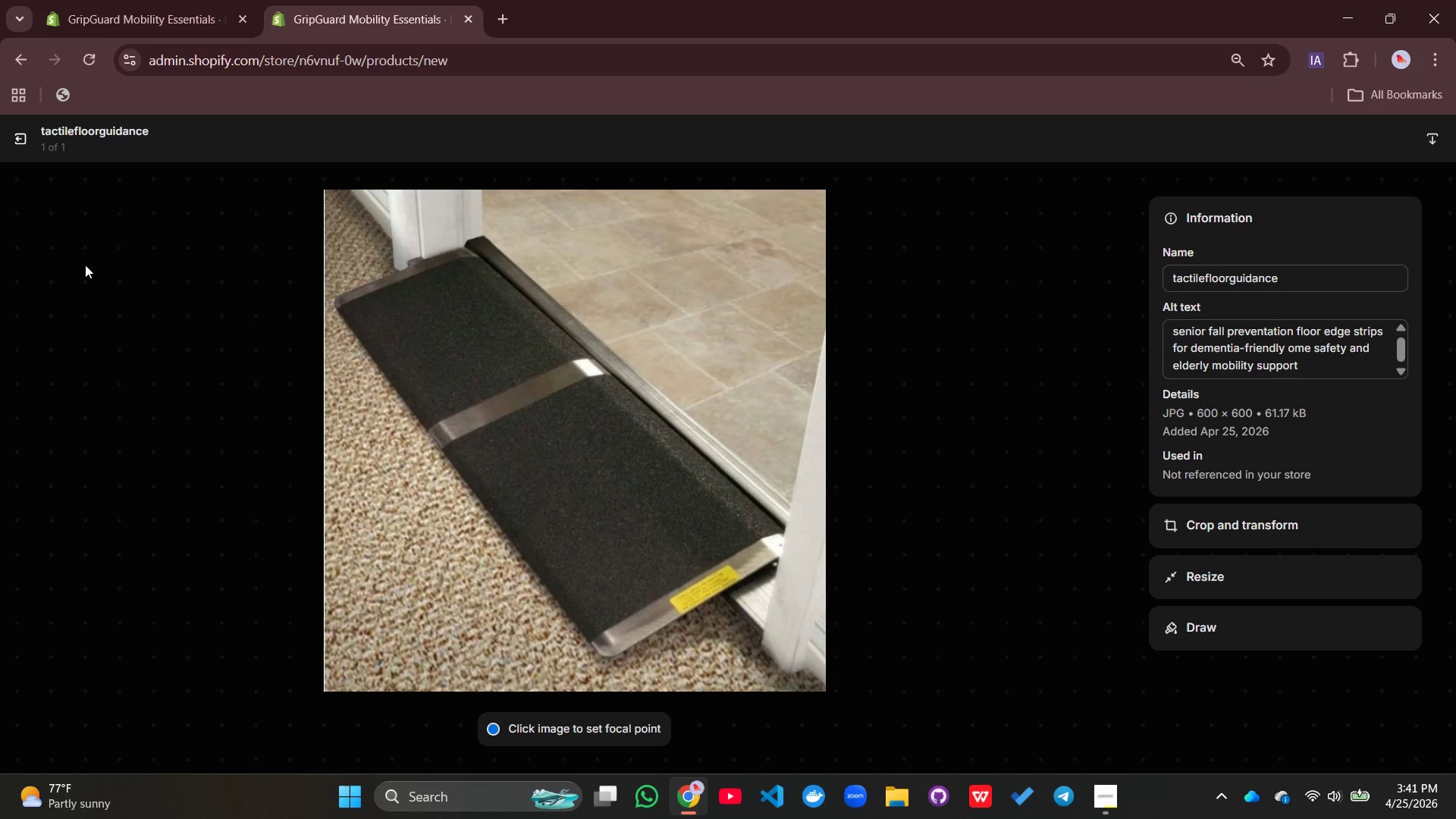 
left_click([26, 143])
 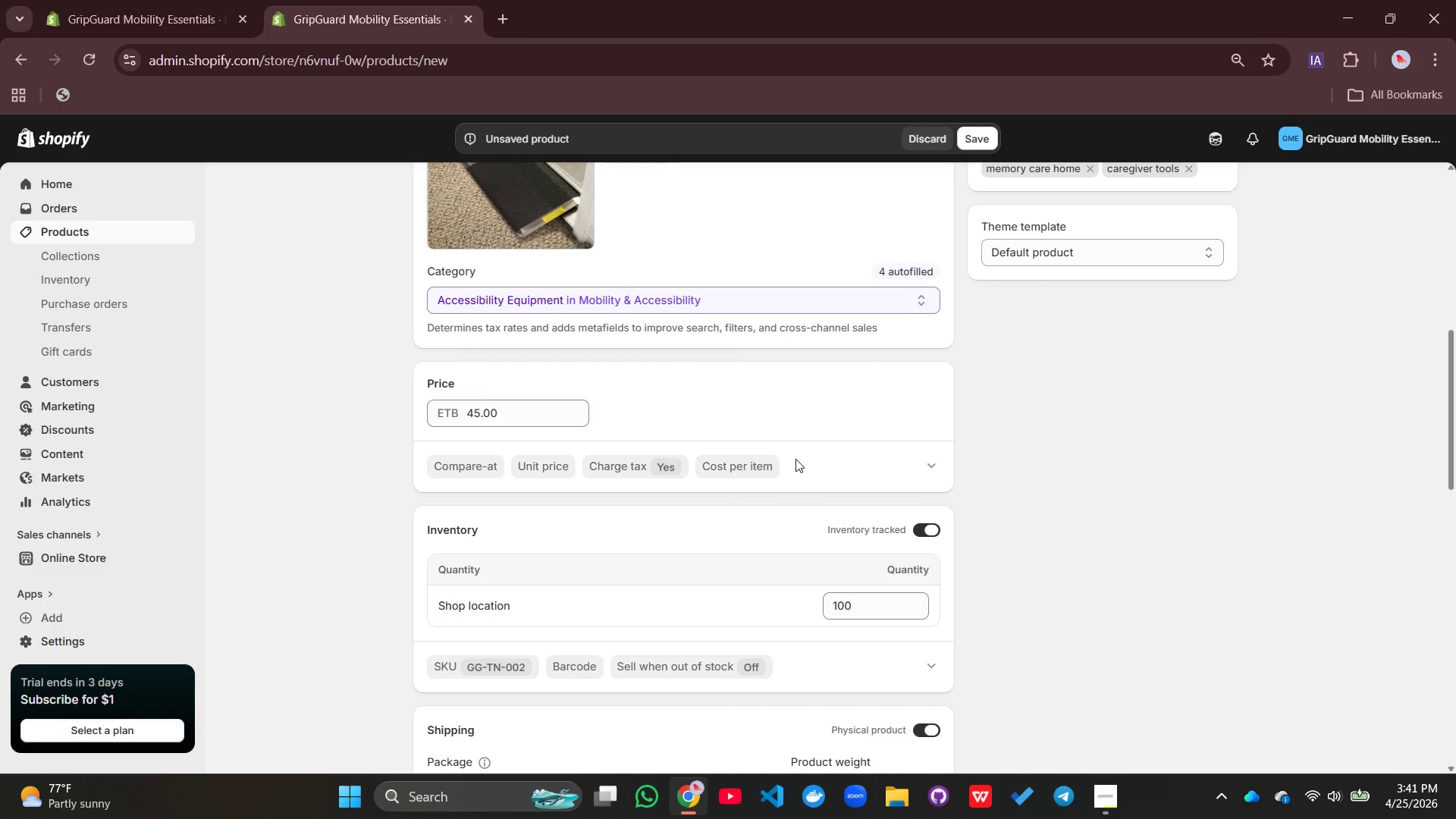 
scroll: coordinate [795, 459], scroll_direction: down, amount: 3.0
 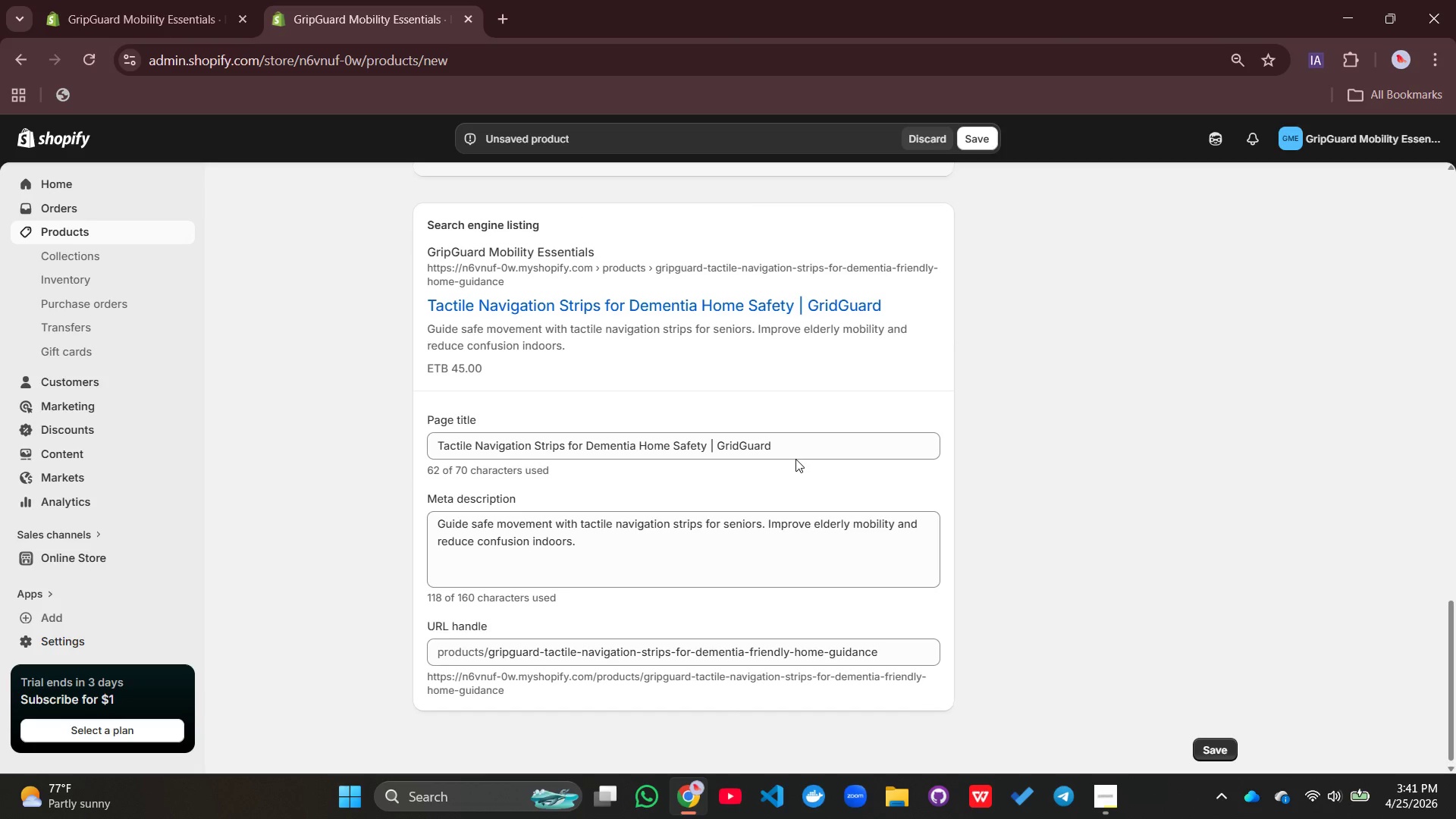 
scroll: coordinate [795, 459], scroll_direction: up, amount: 4.0
 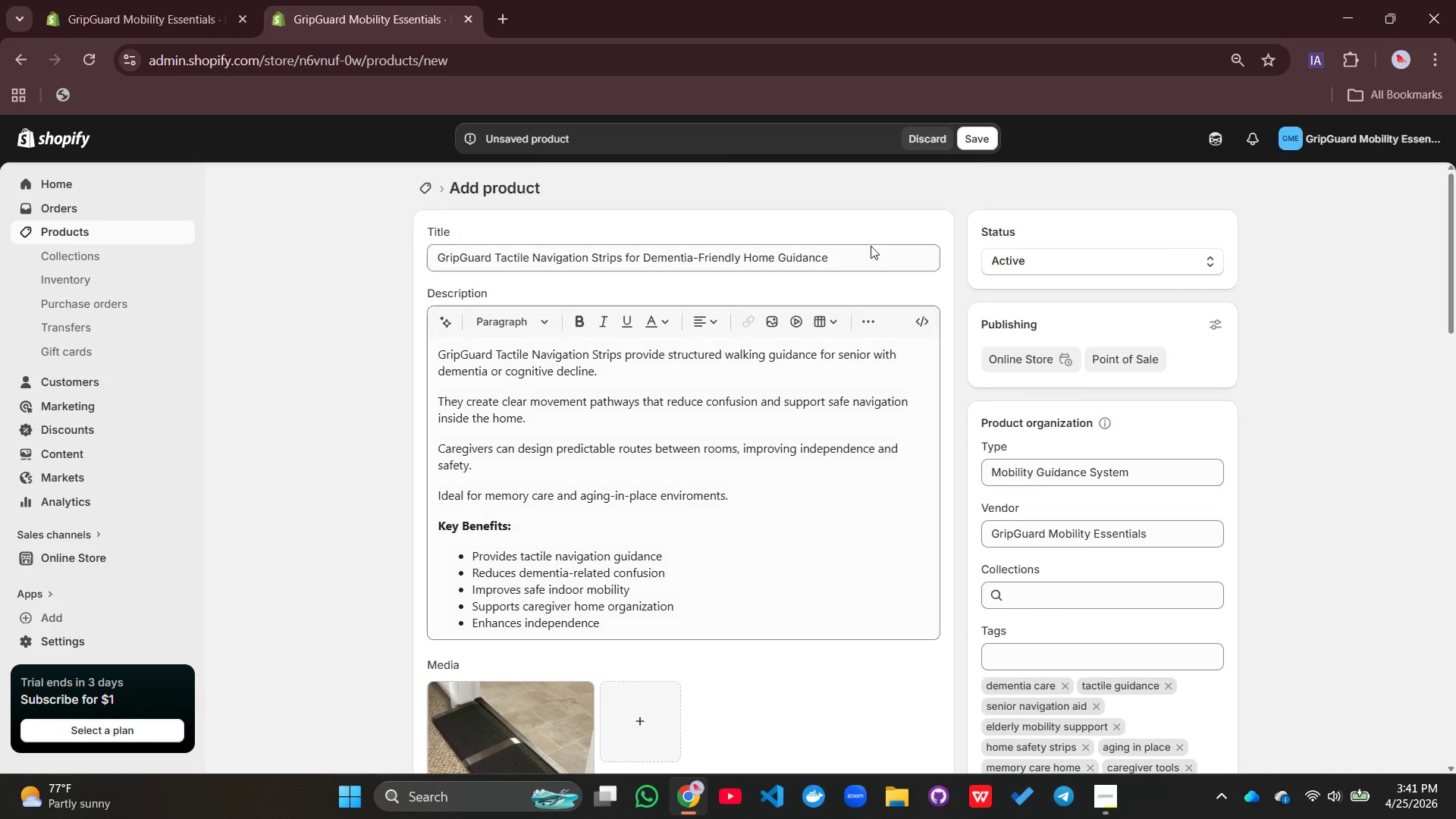 
left_click([976, 143])
 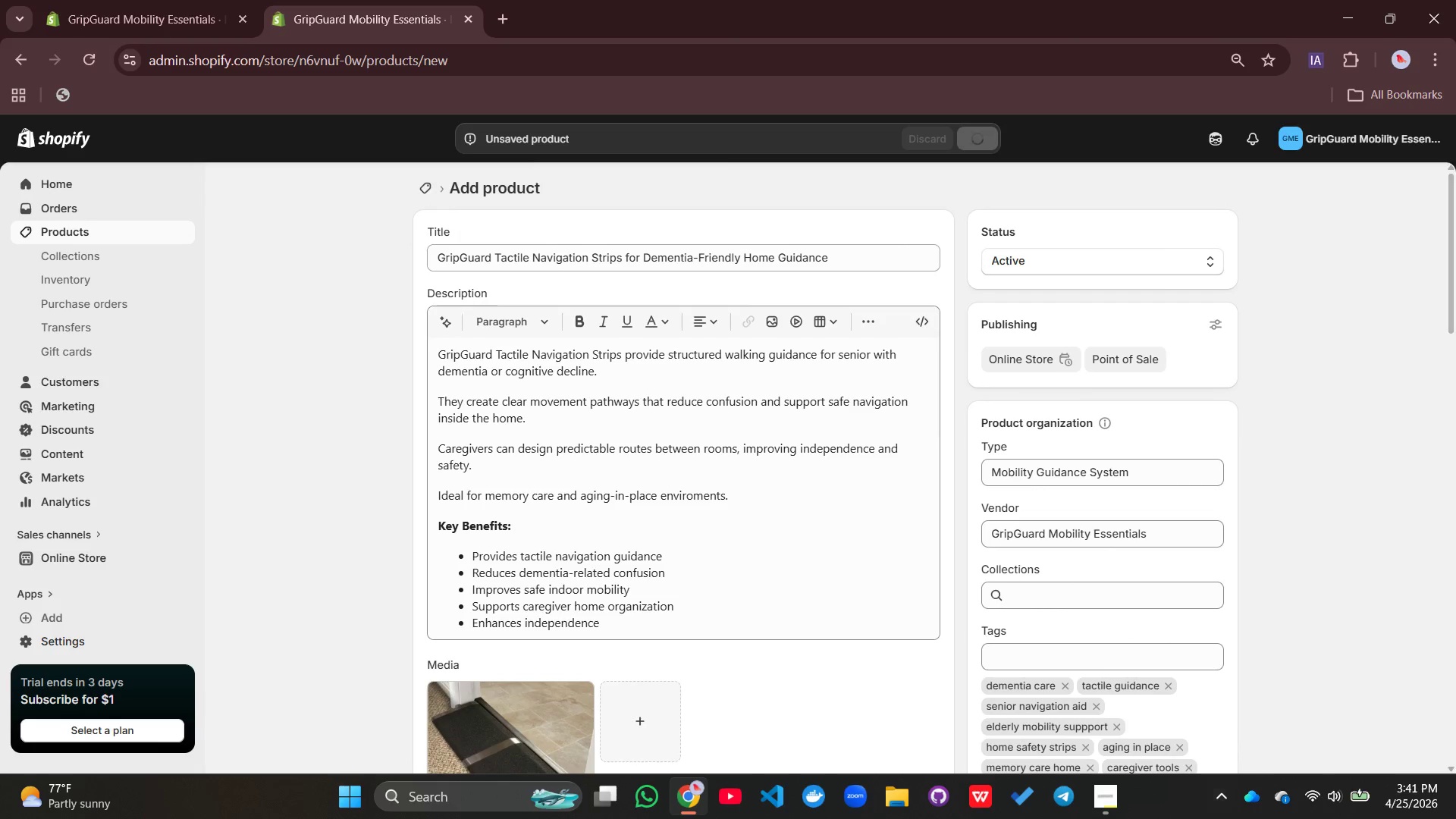 
left_click([1107, 792])